 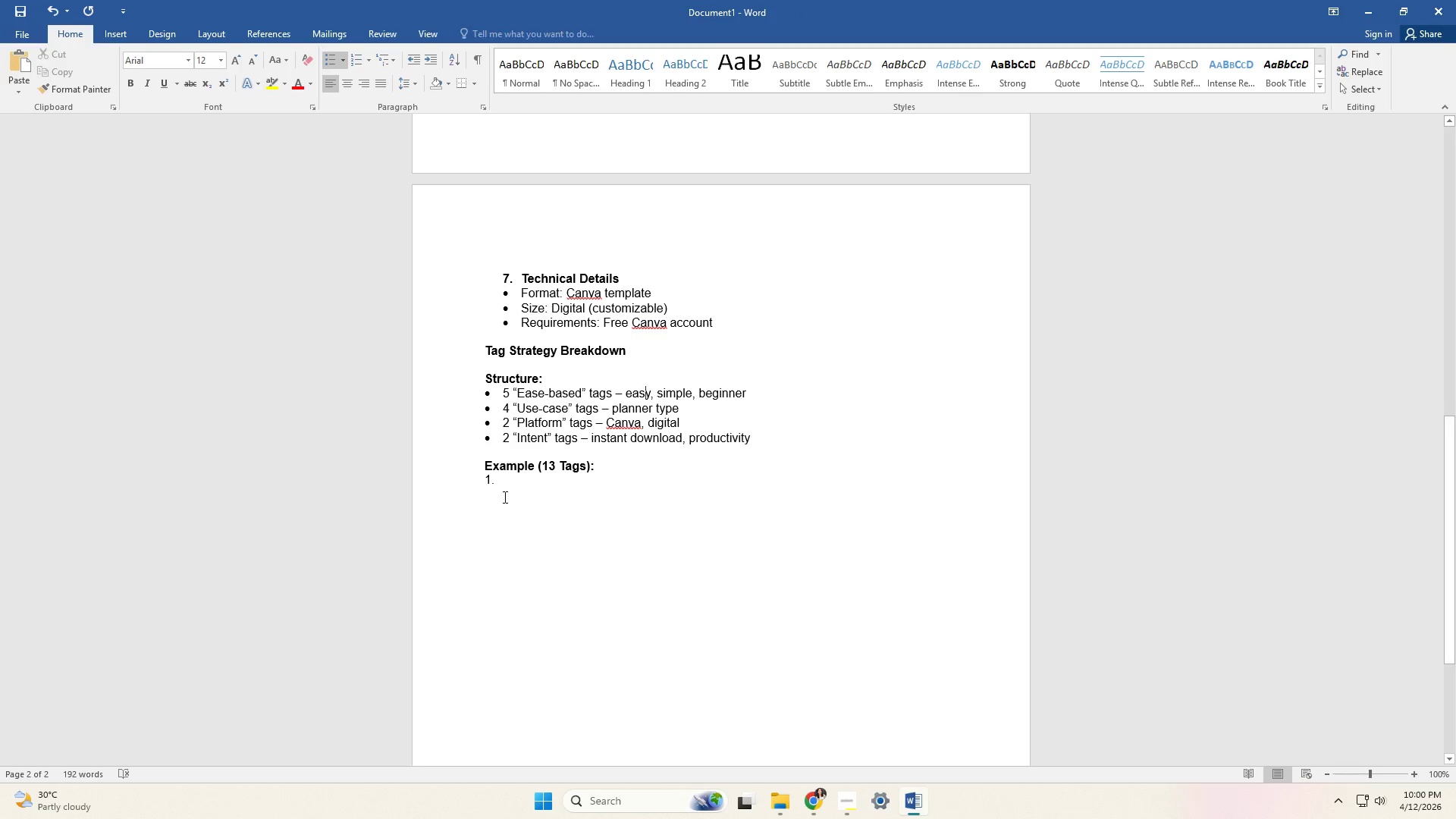 
type(easyt)
key(Backspace)
key(Backspace)
type(y )
key(Backspace)
key(Backspace)
key(Backspace)
key(Backspace)
key(Backspace)
 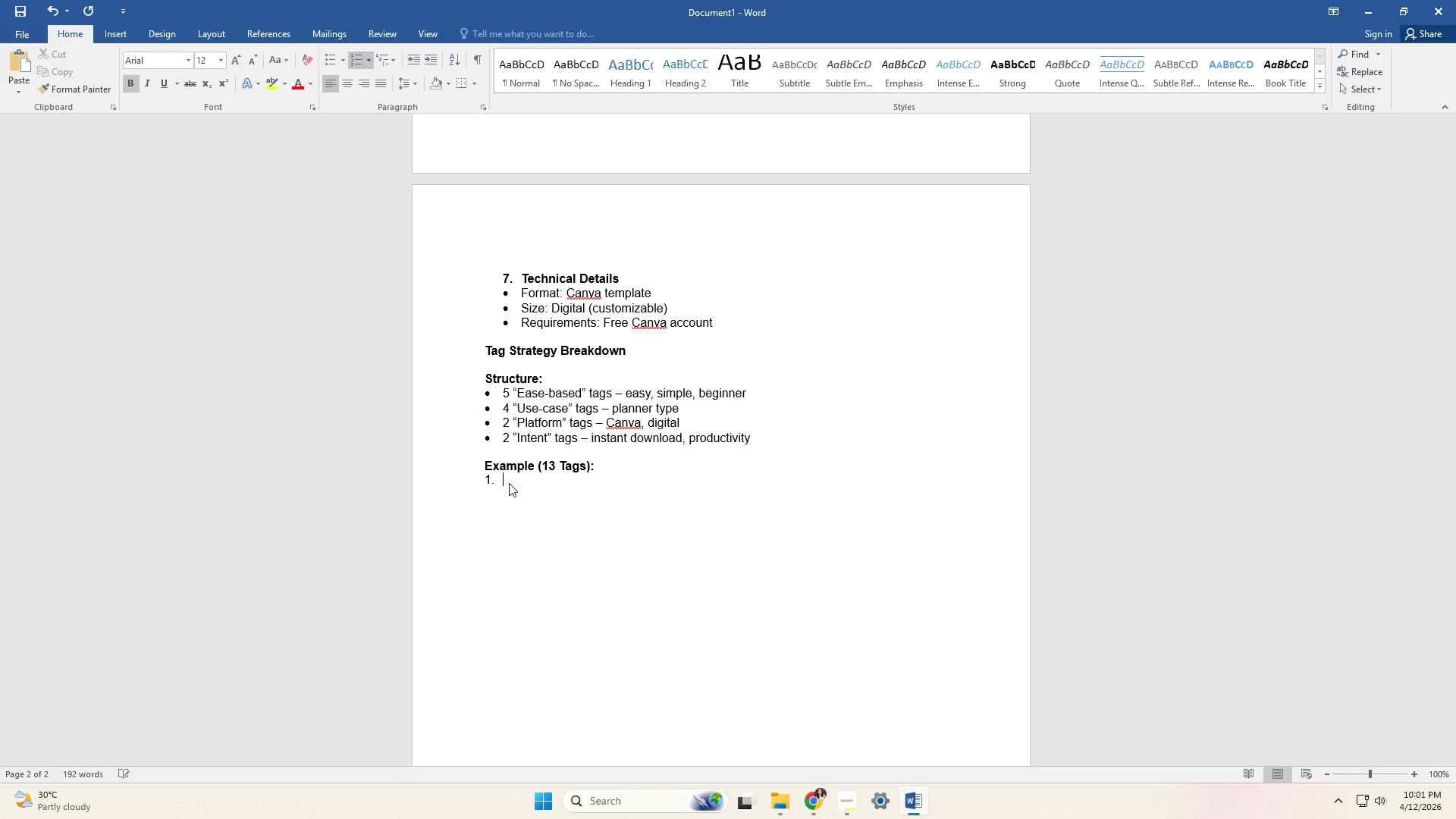 
key(Control+V)
 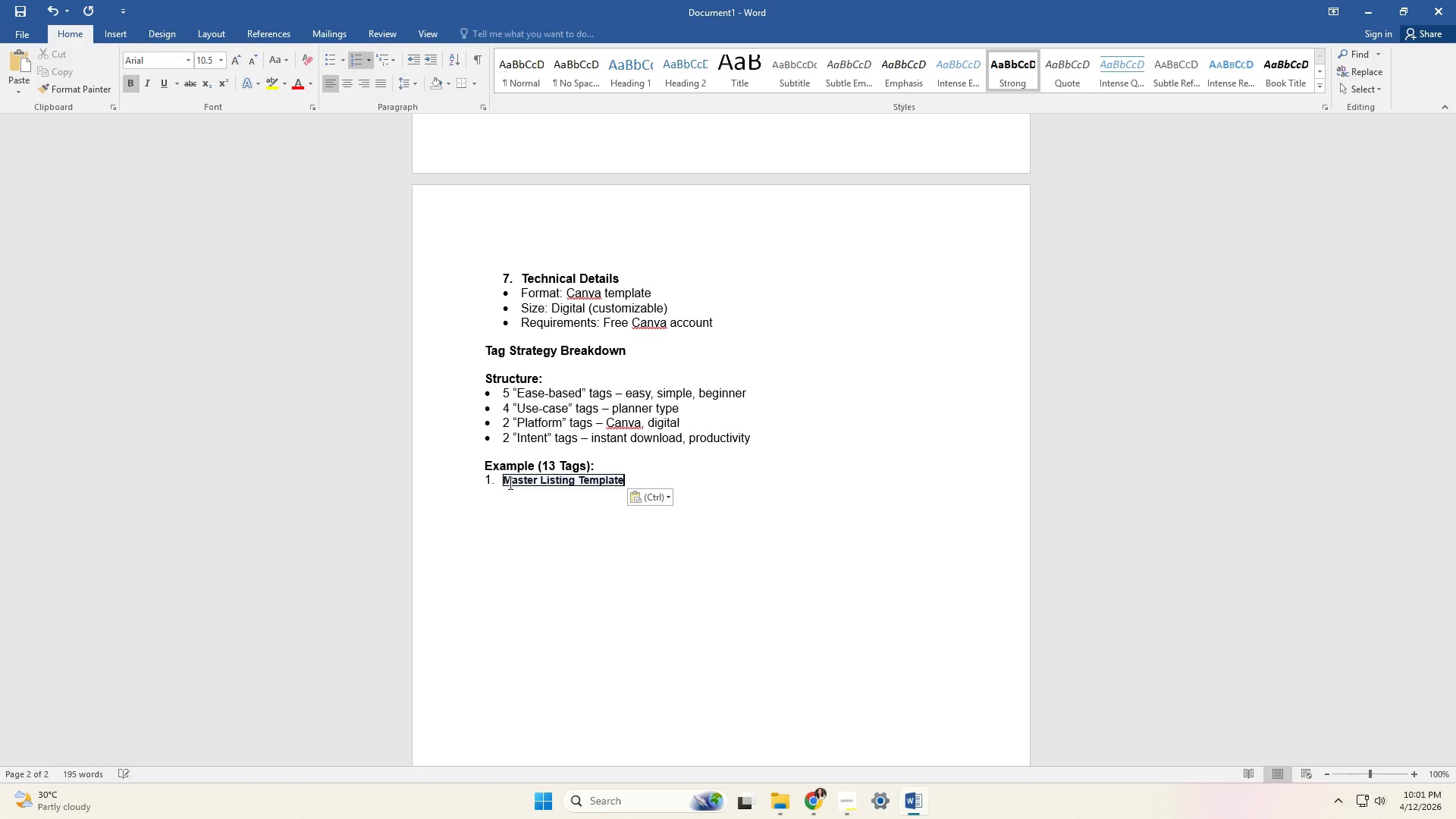 
key(E)
 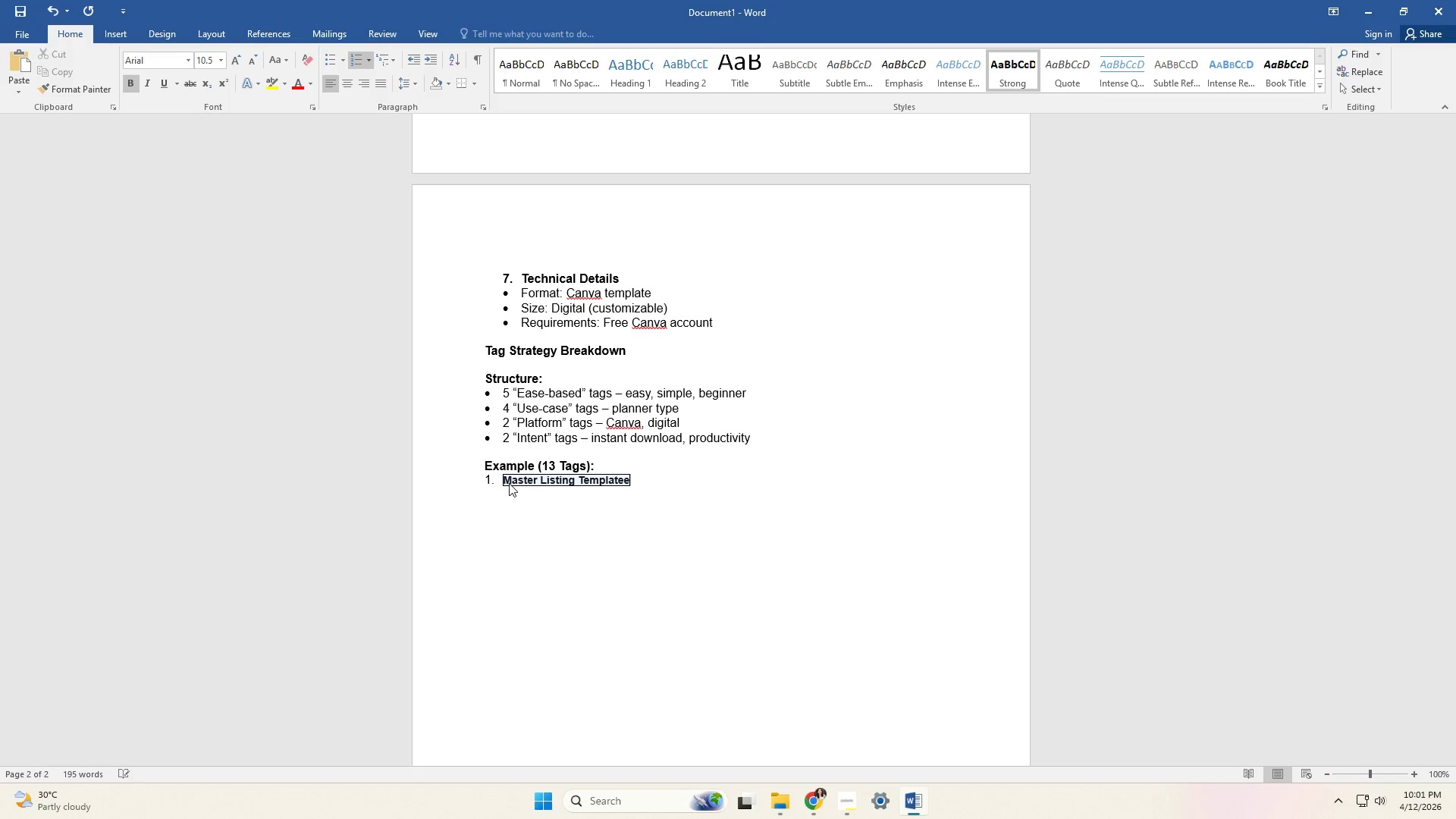 
key(Control+Z)
 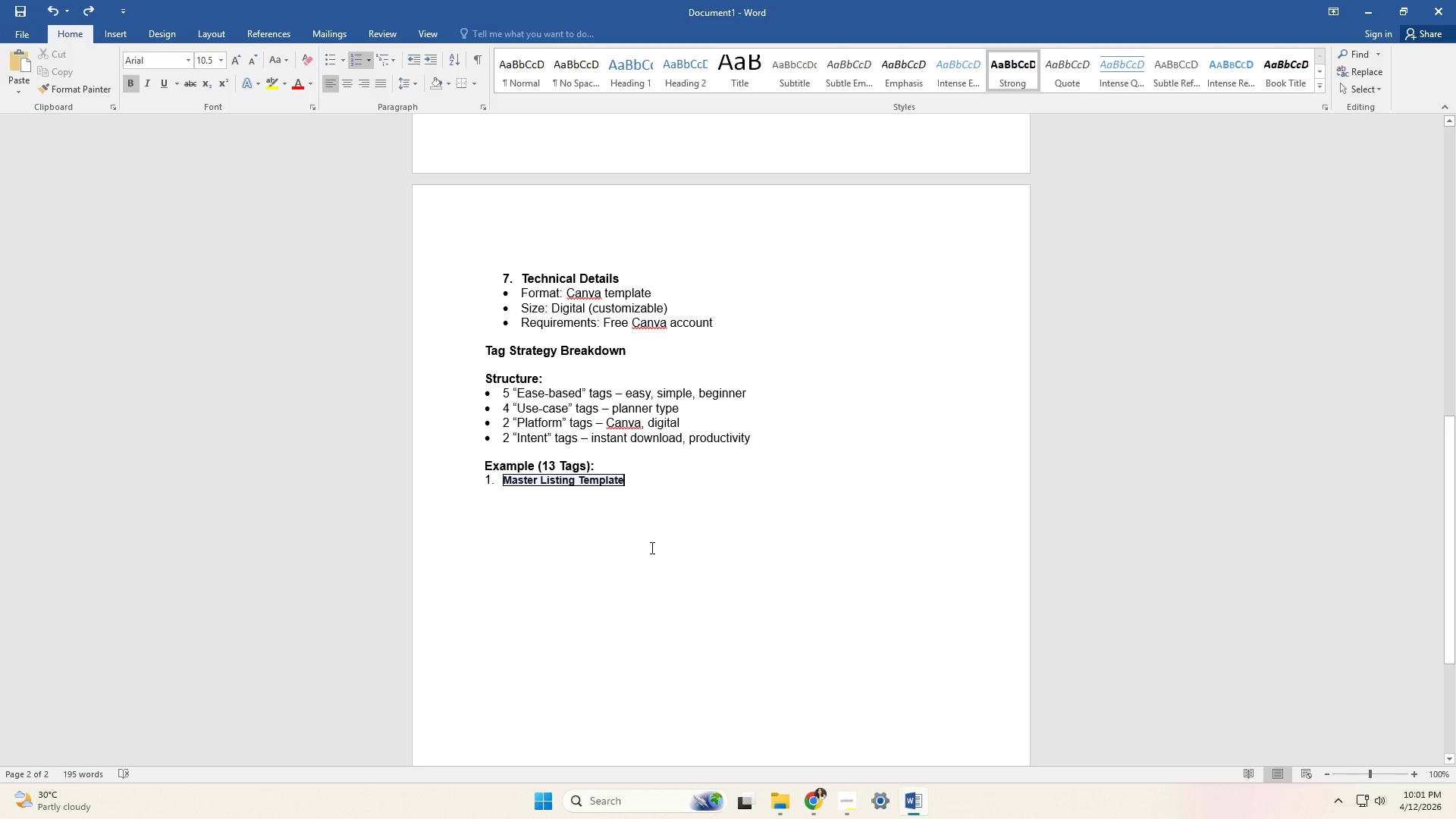 
key(Backspace)
 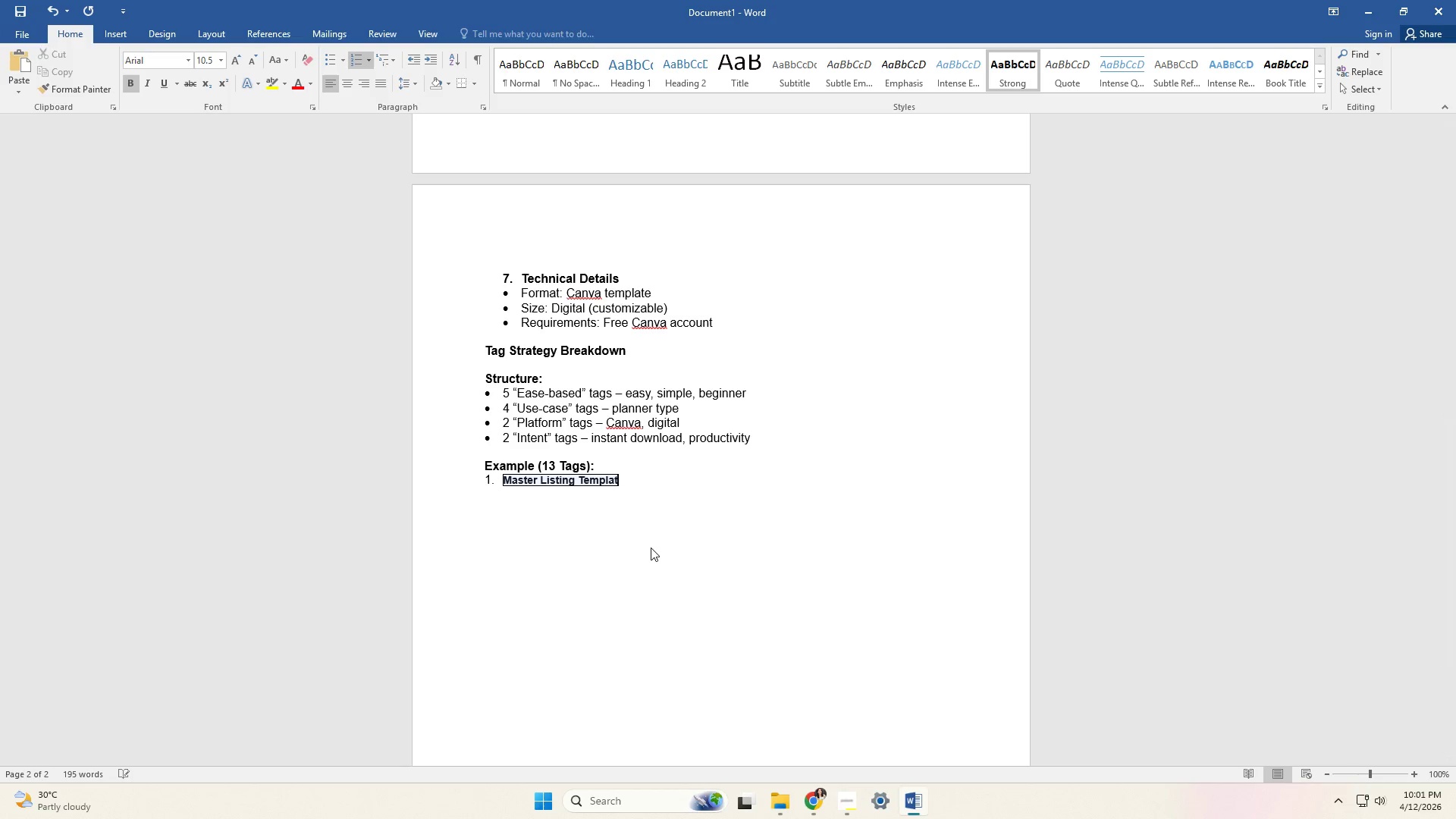 
key(Backspace)
 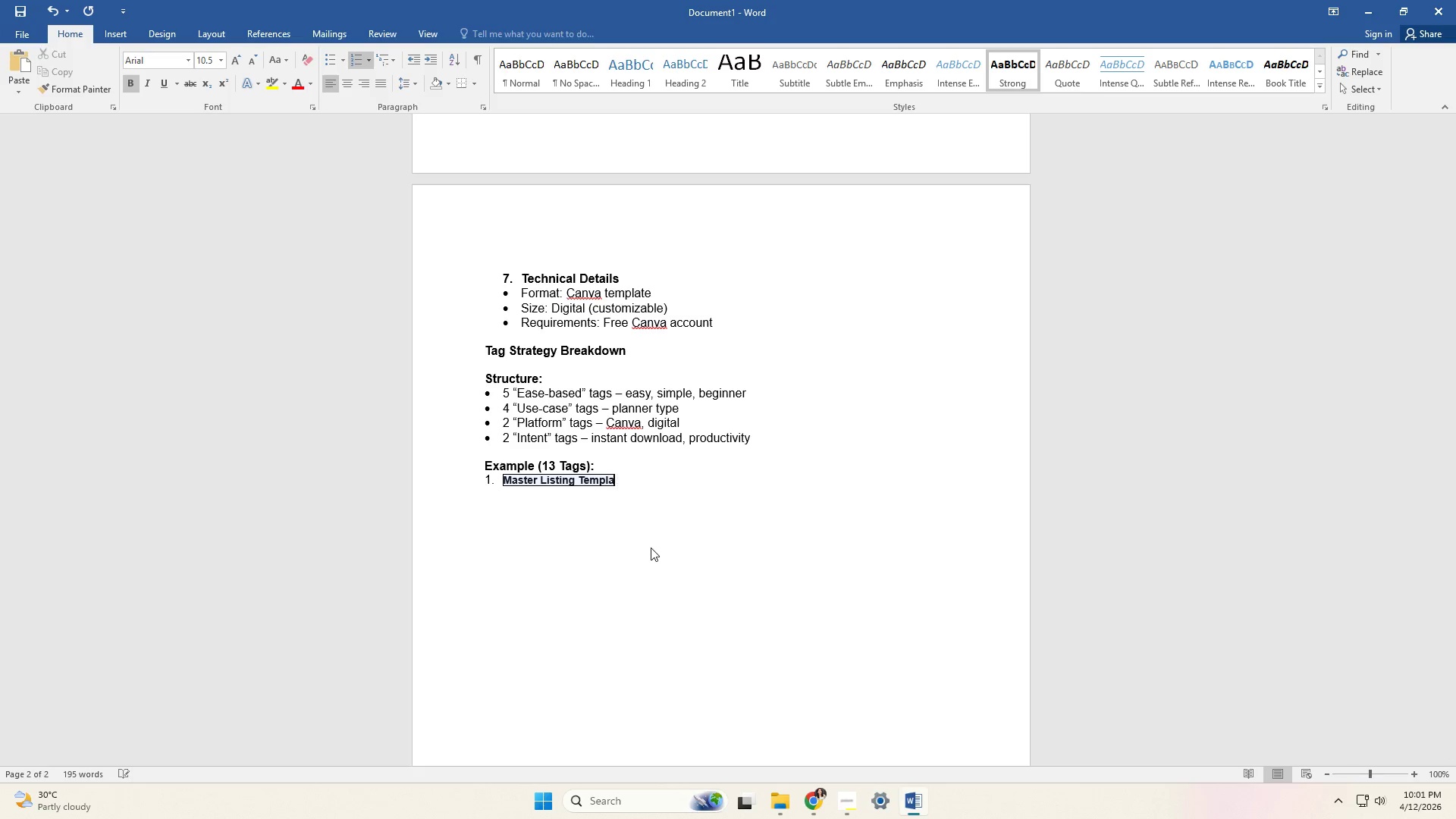 
key(Backspace)
 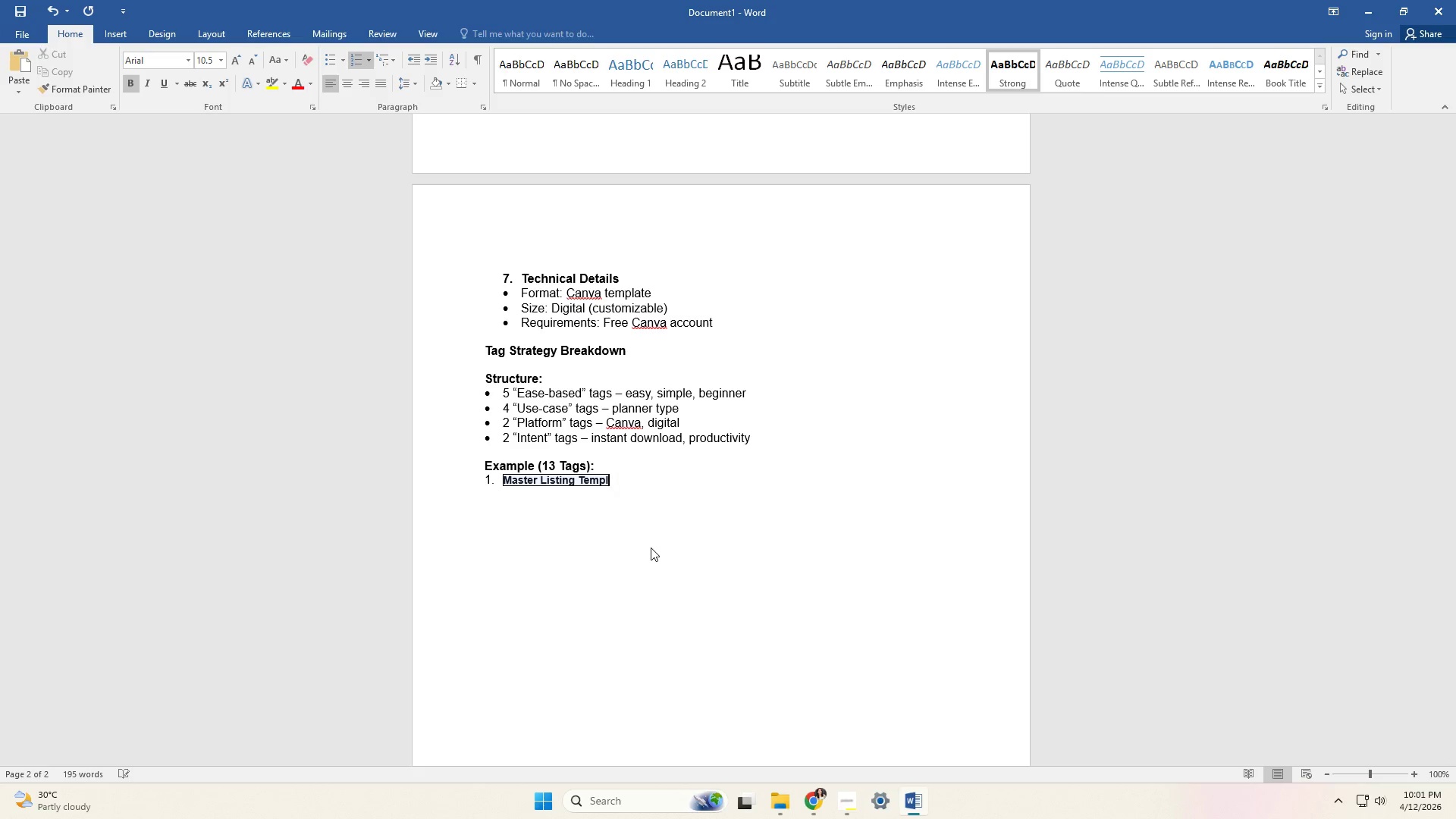 
key(Backspace)
 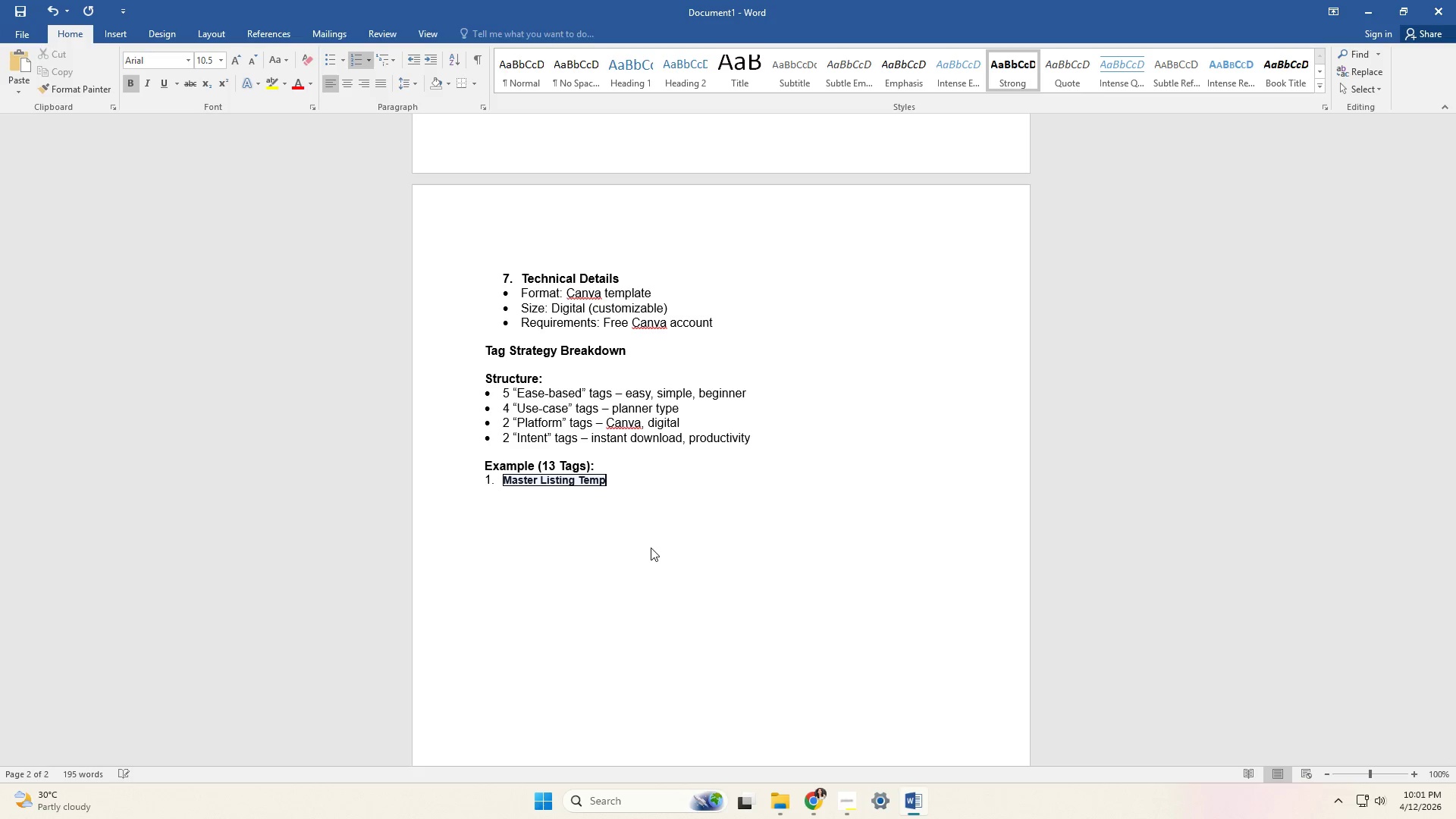 
key(Backspace)
 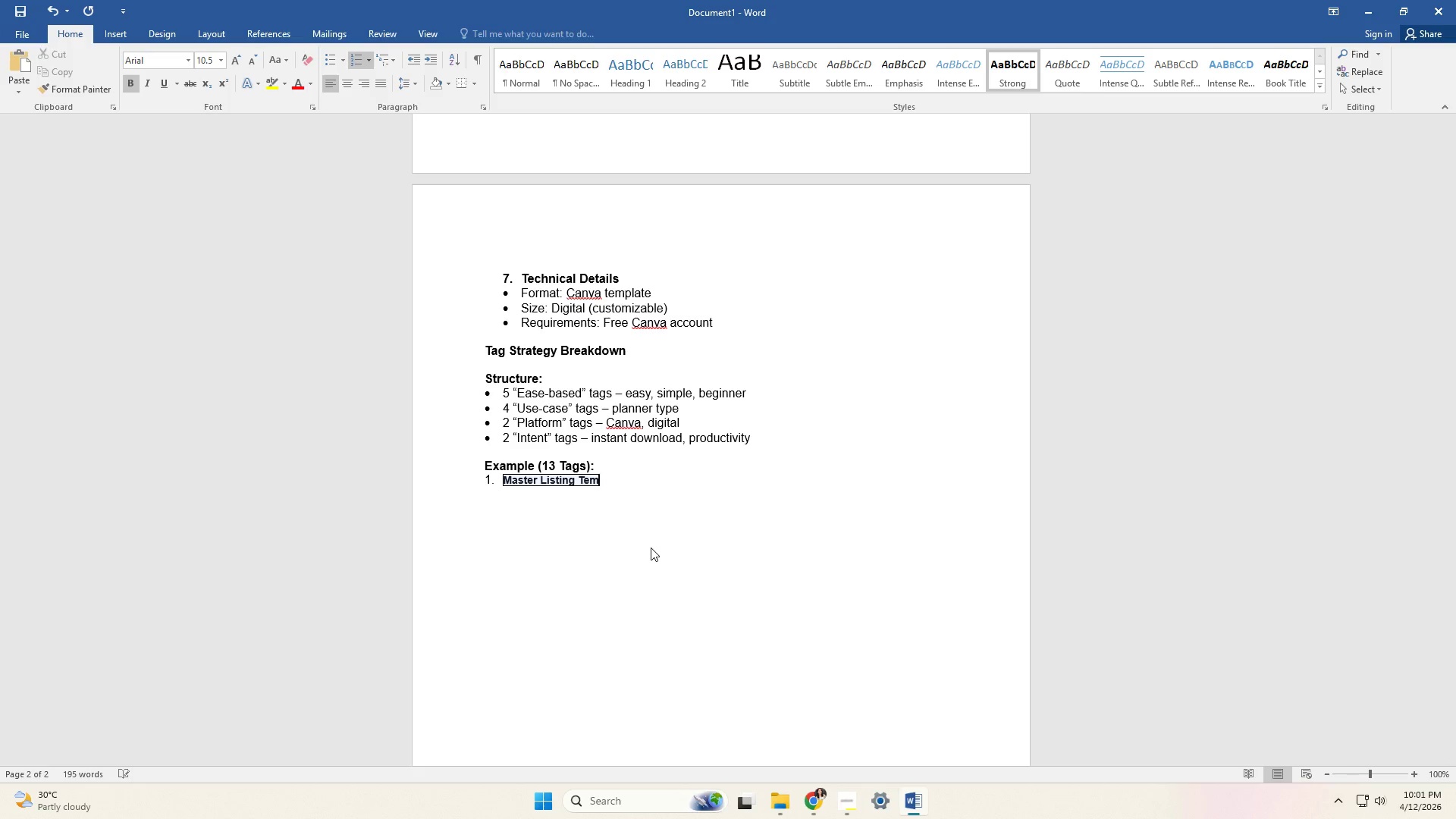 
key(Backspace)
 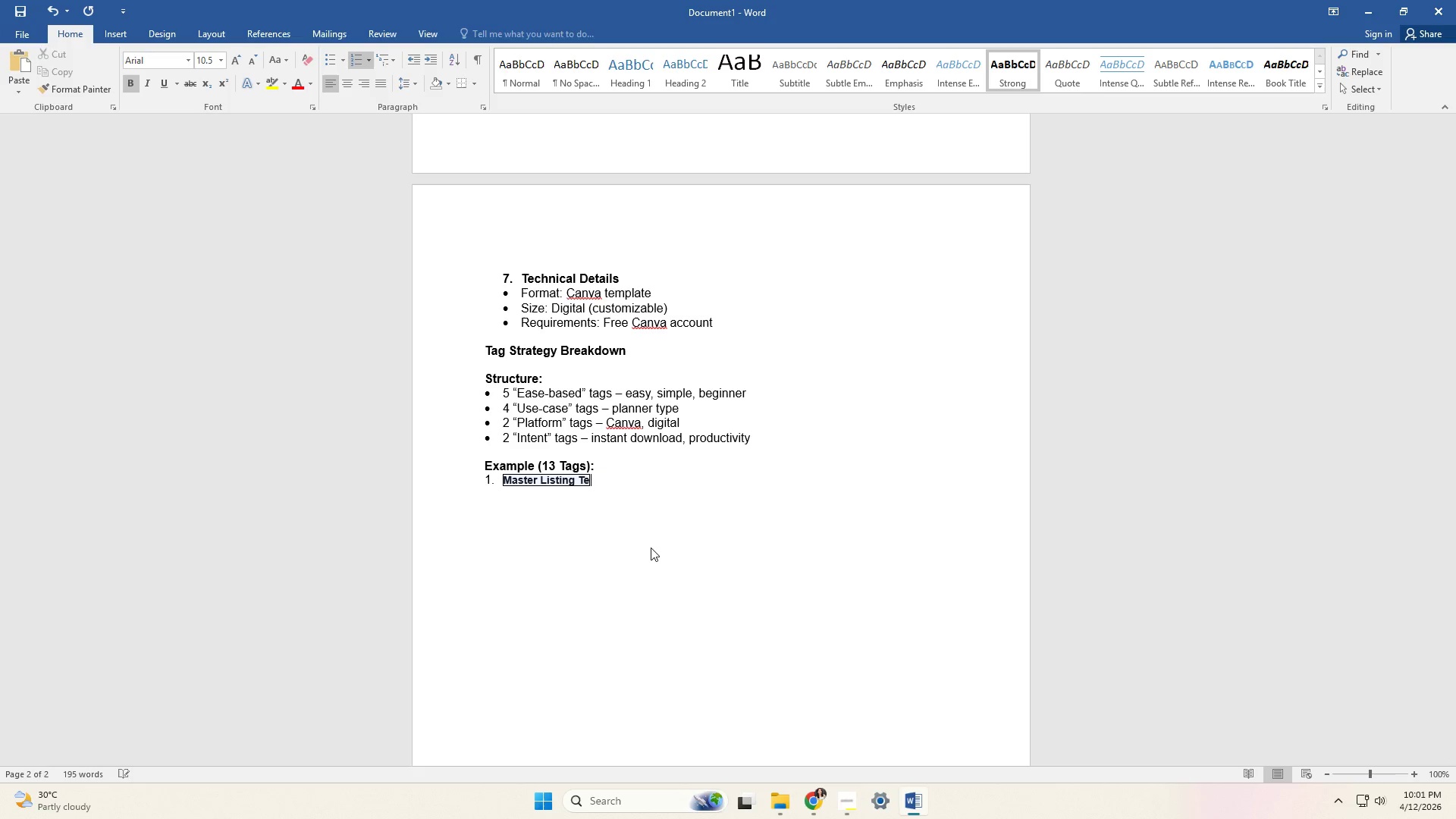 
key(Backspace)
 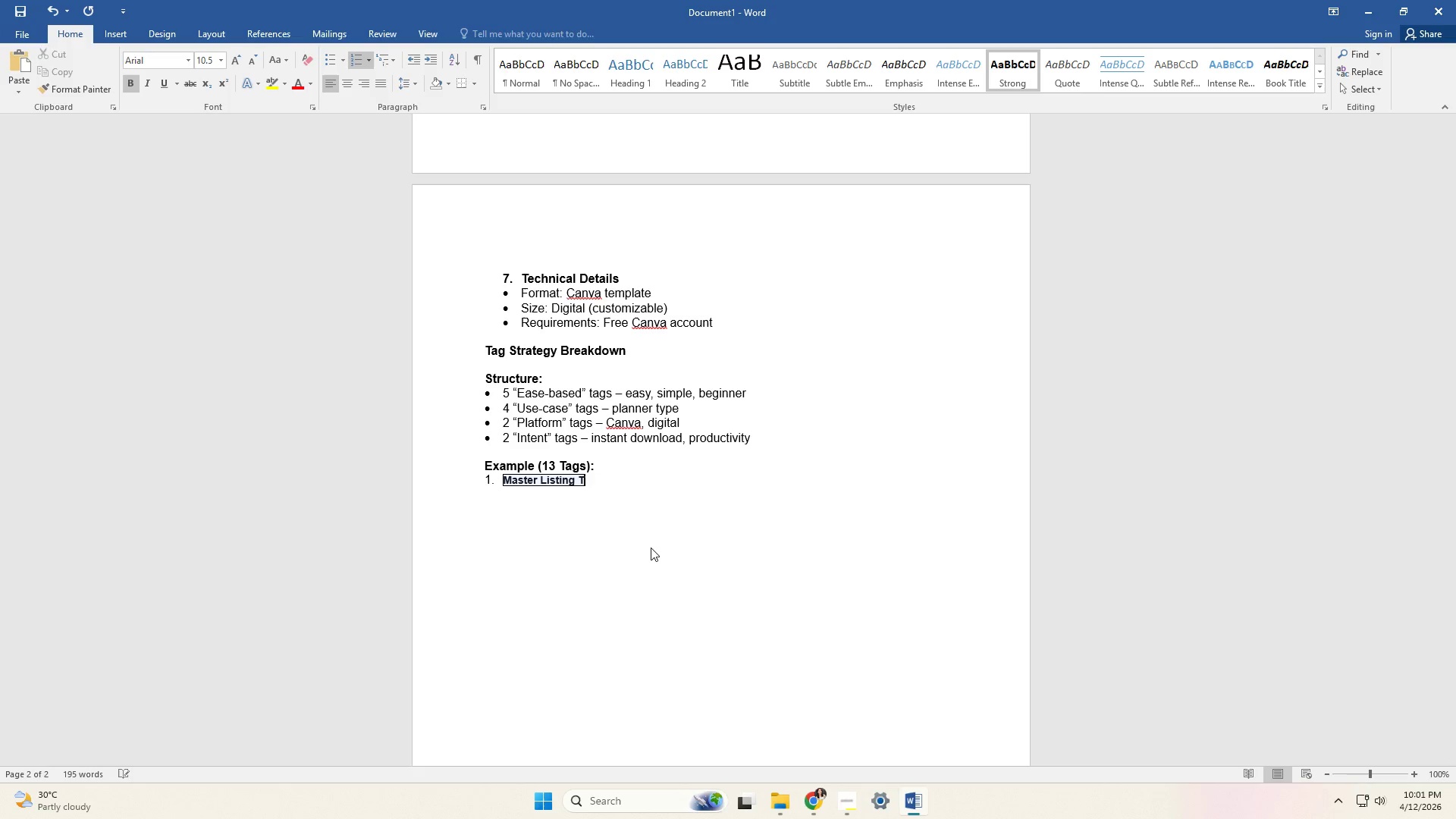 
key(Backspace)
 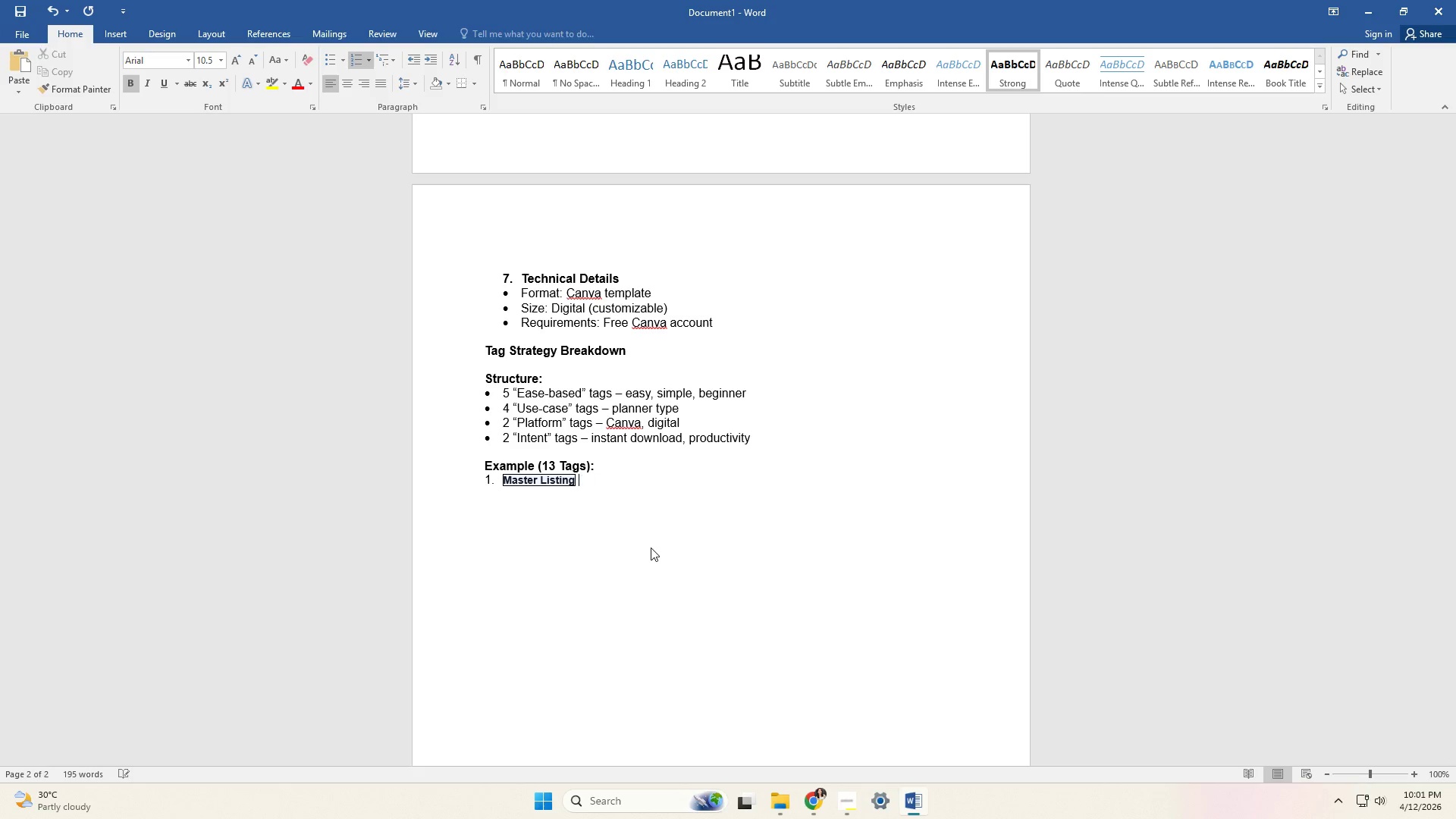 
key(Backspace)
 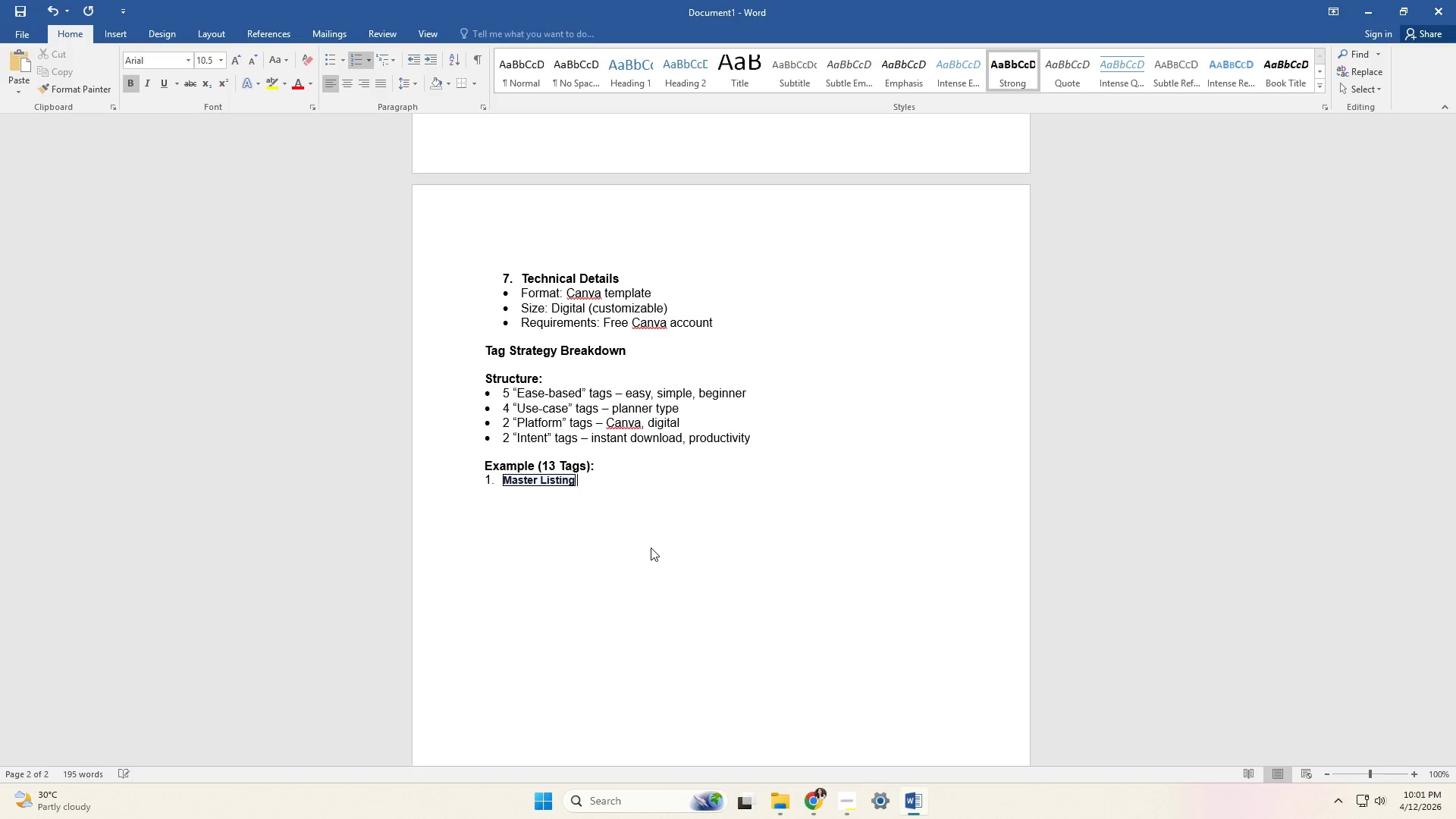 
key(Backspace)
 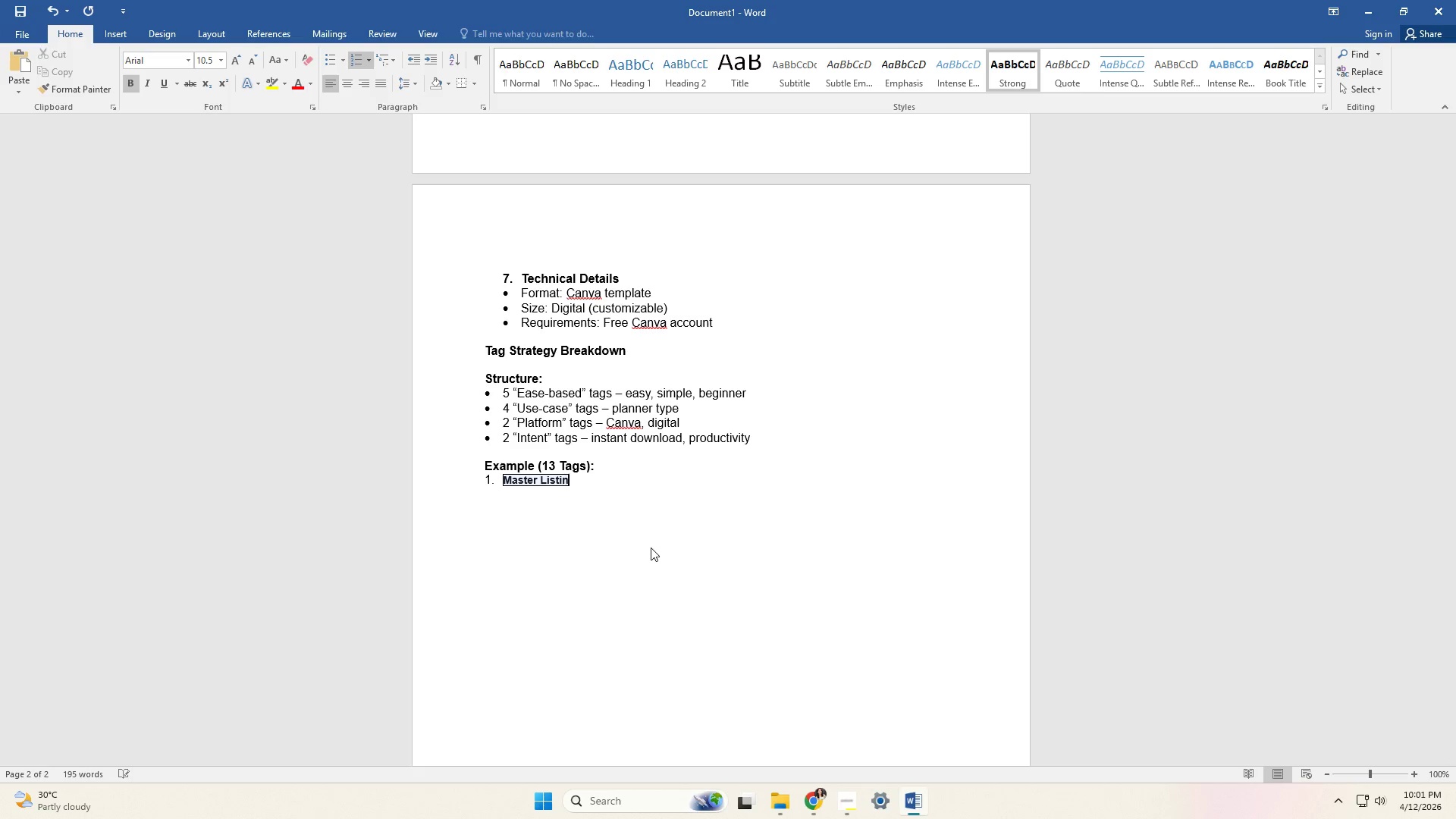 
key(Backspace)
 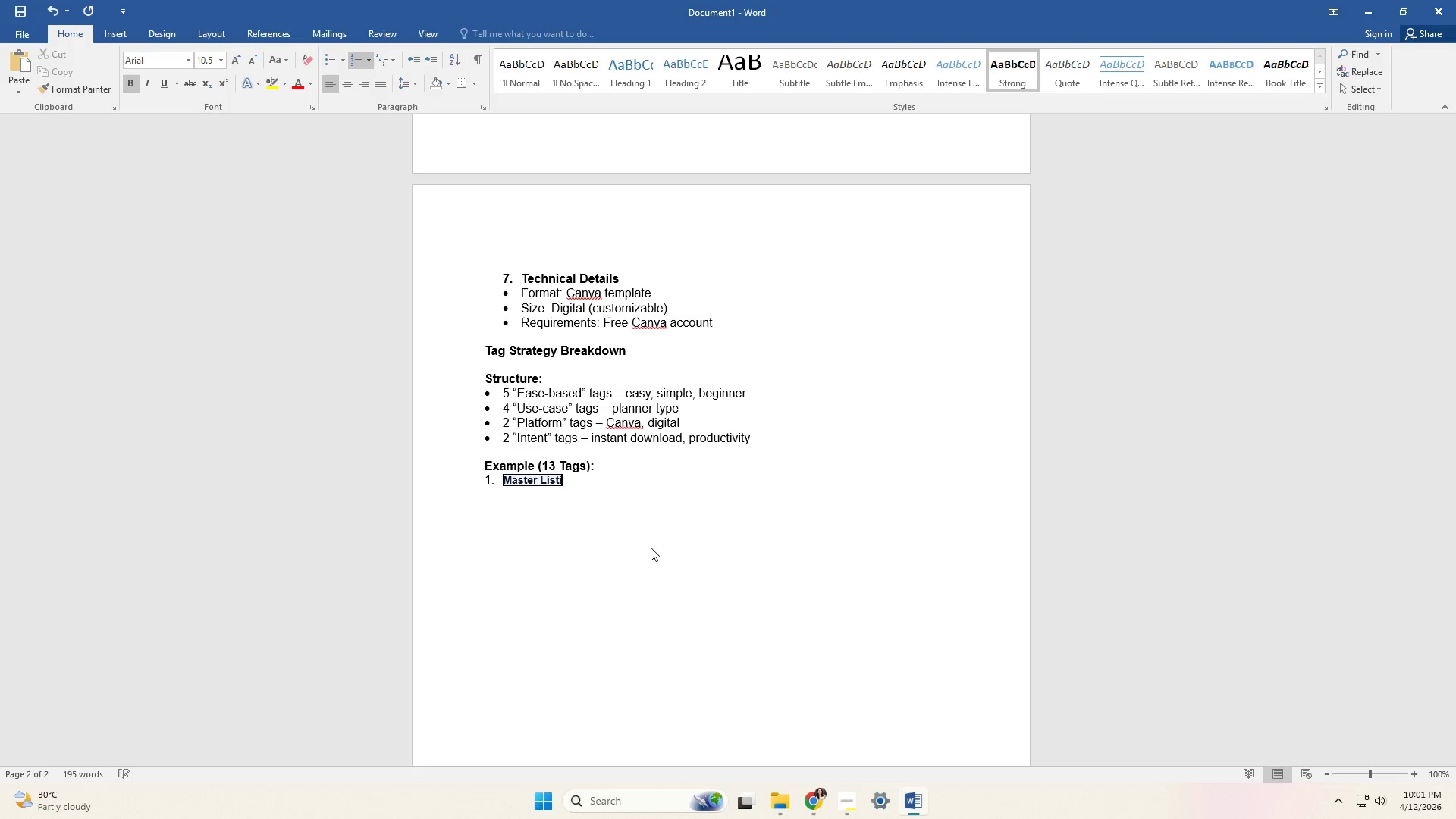 
key(Backspace)
 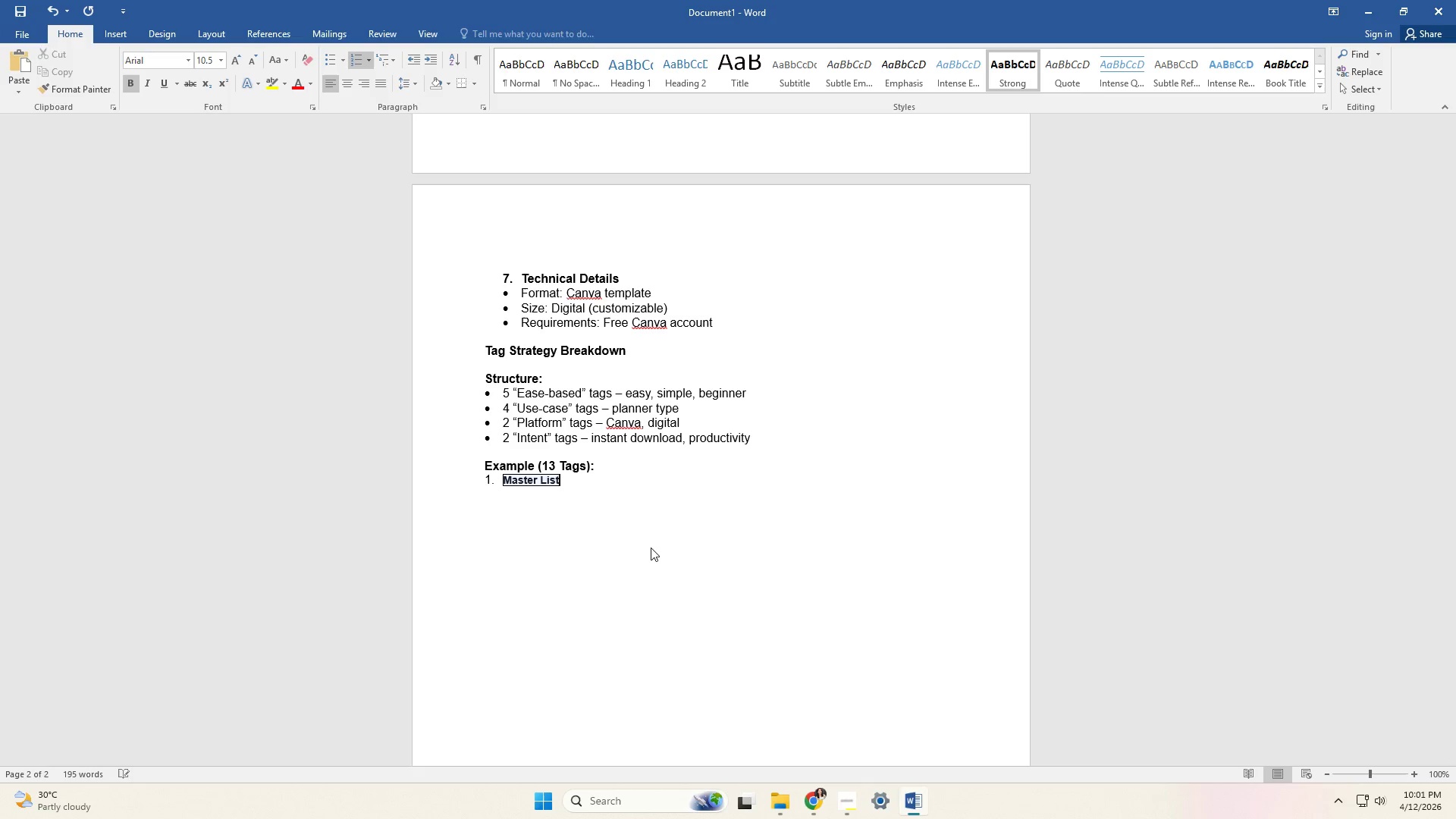 
key(Backspace)
 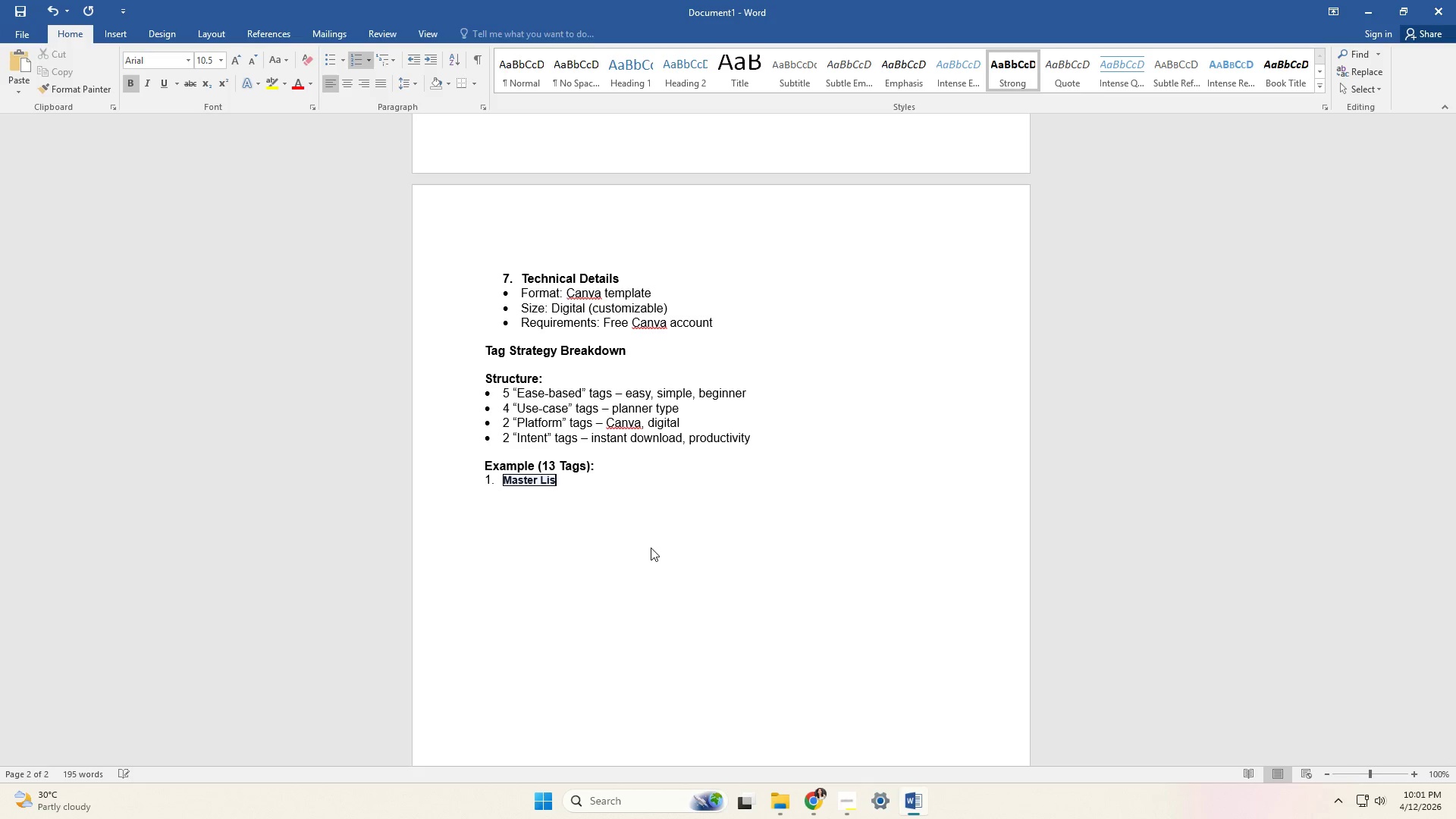 
key(Backspace)
 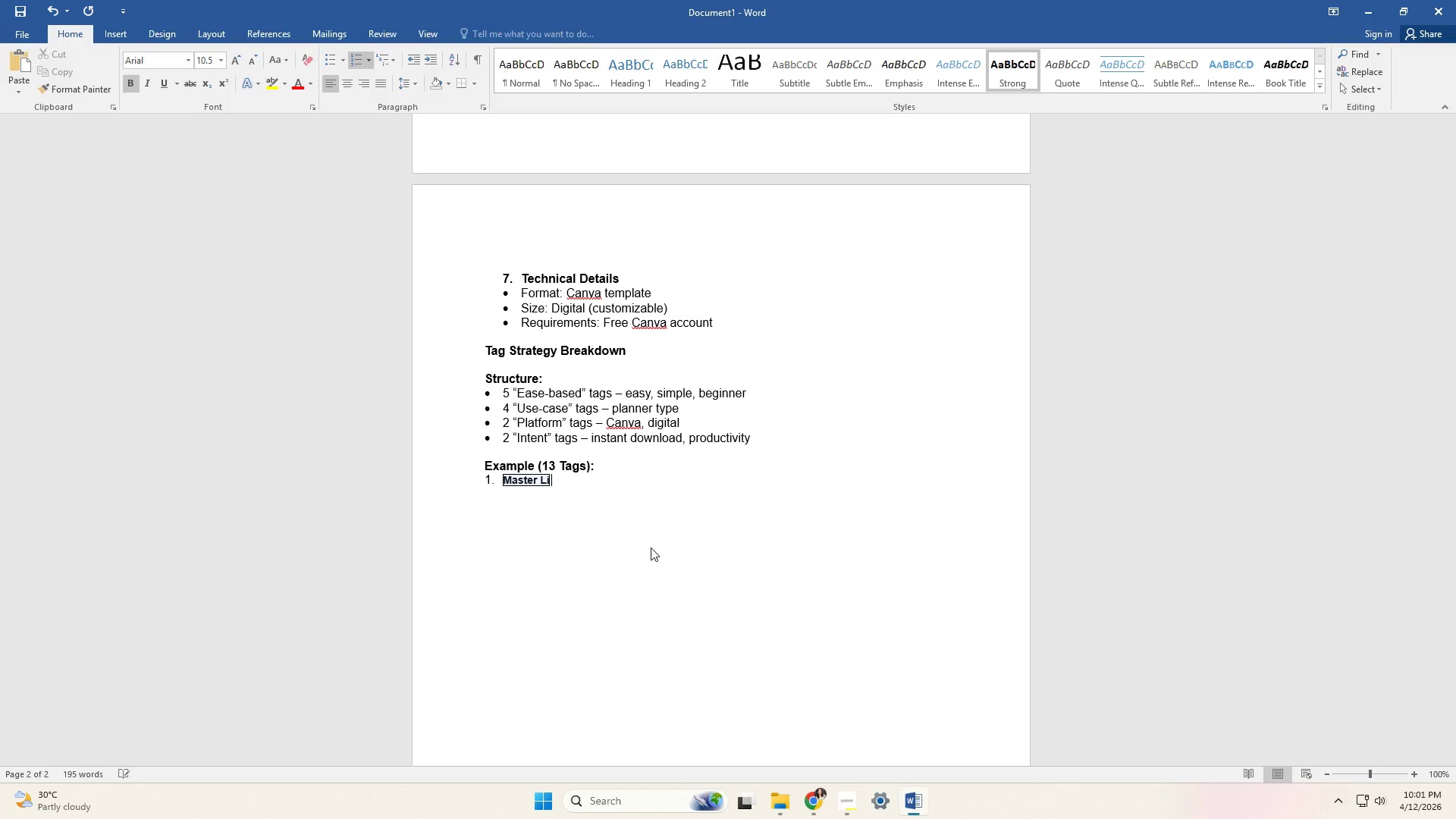 
key(Backspace)
 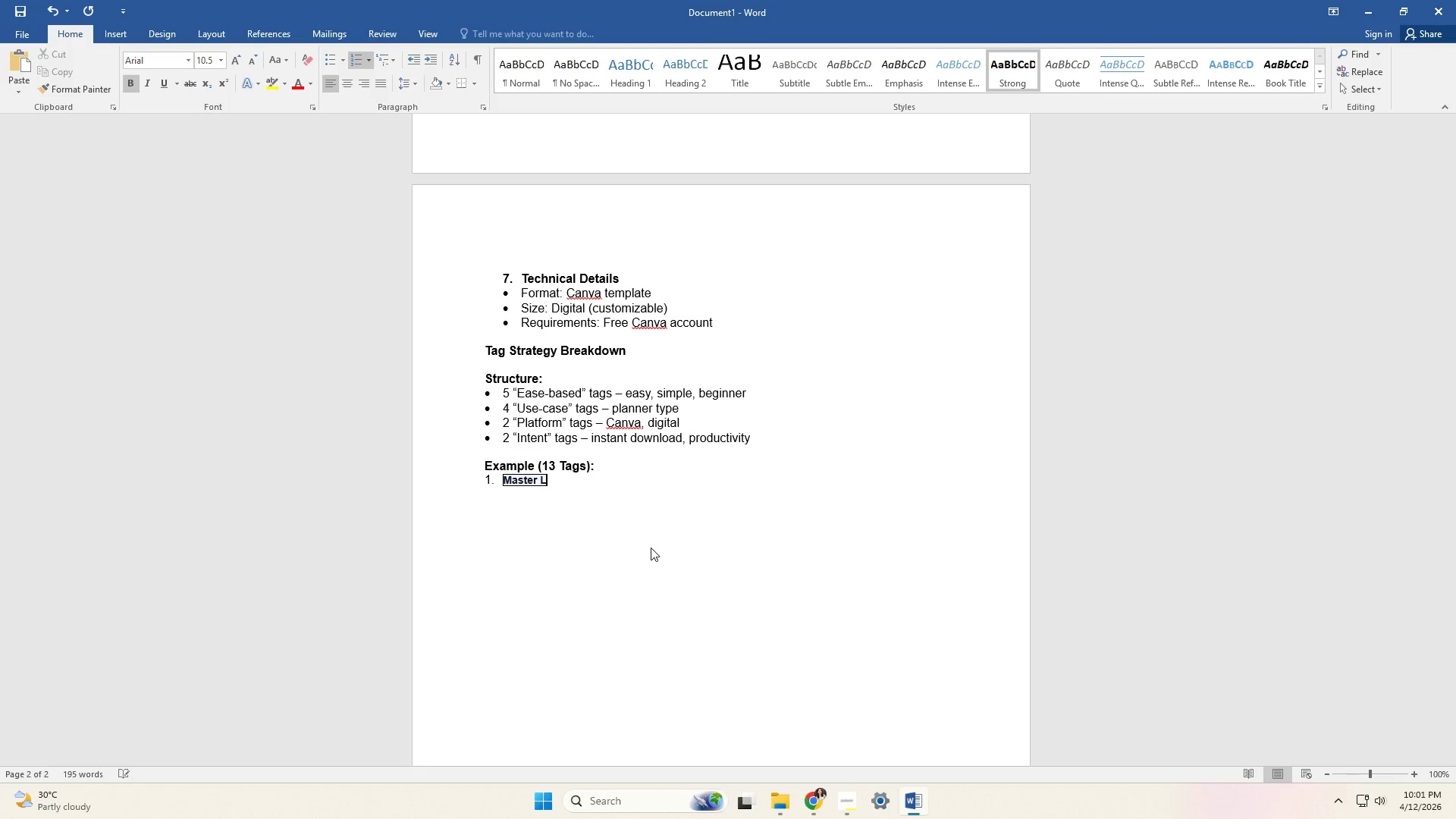 
key(Backspace)
 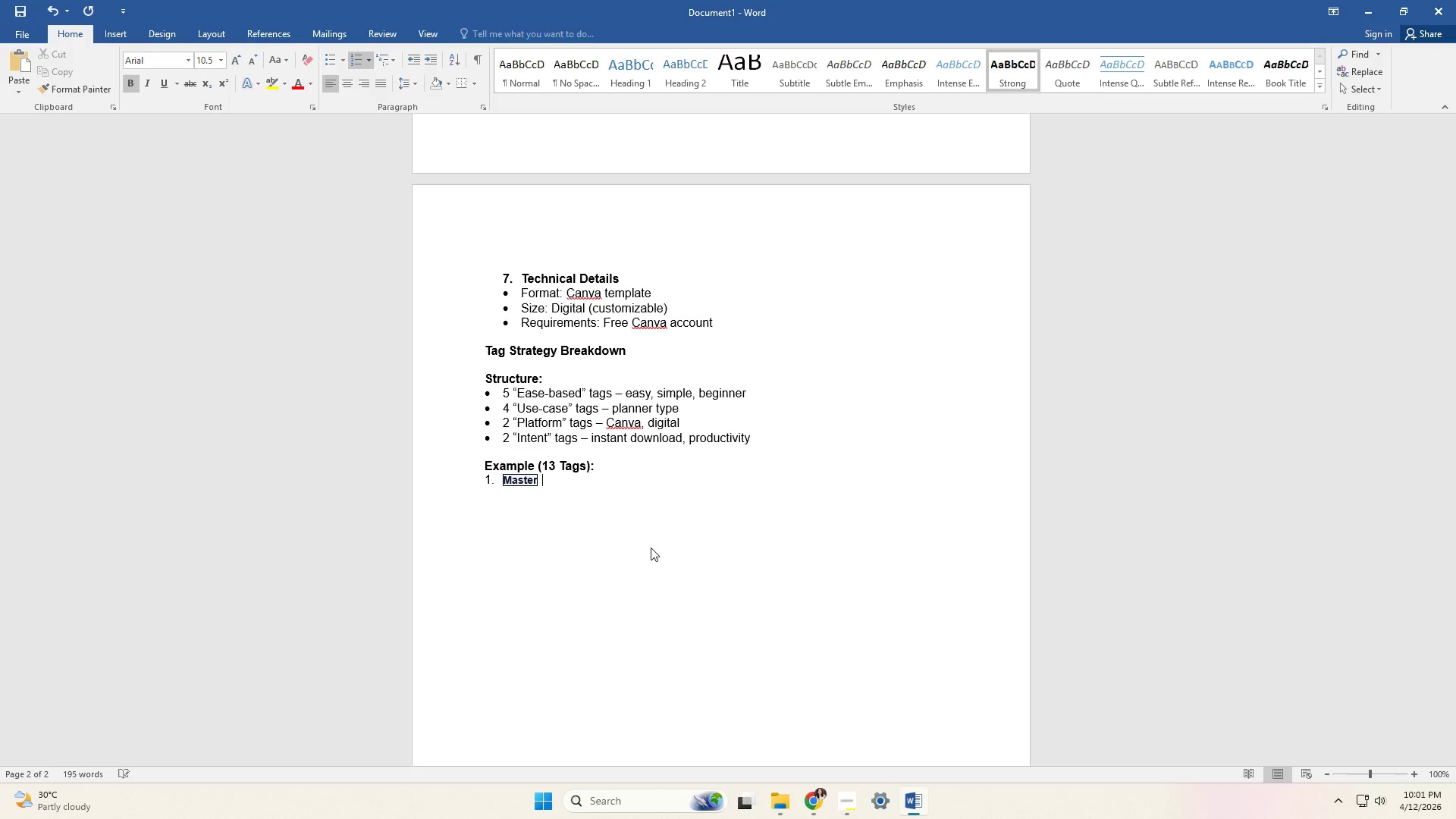 
key(Backspace)
 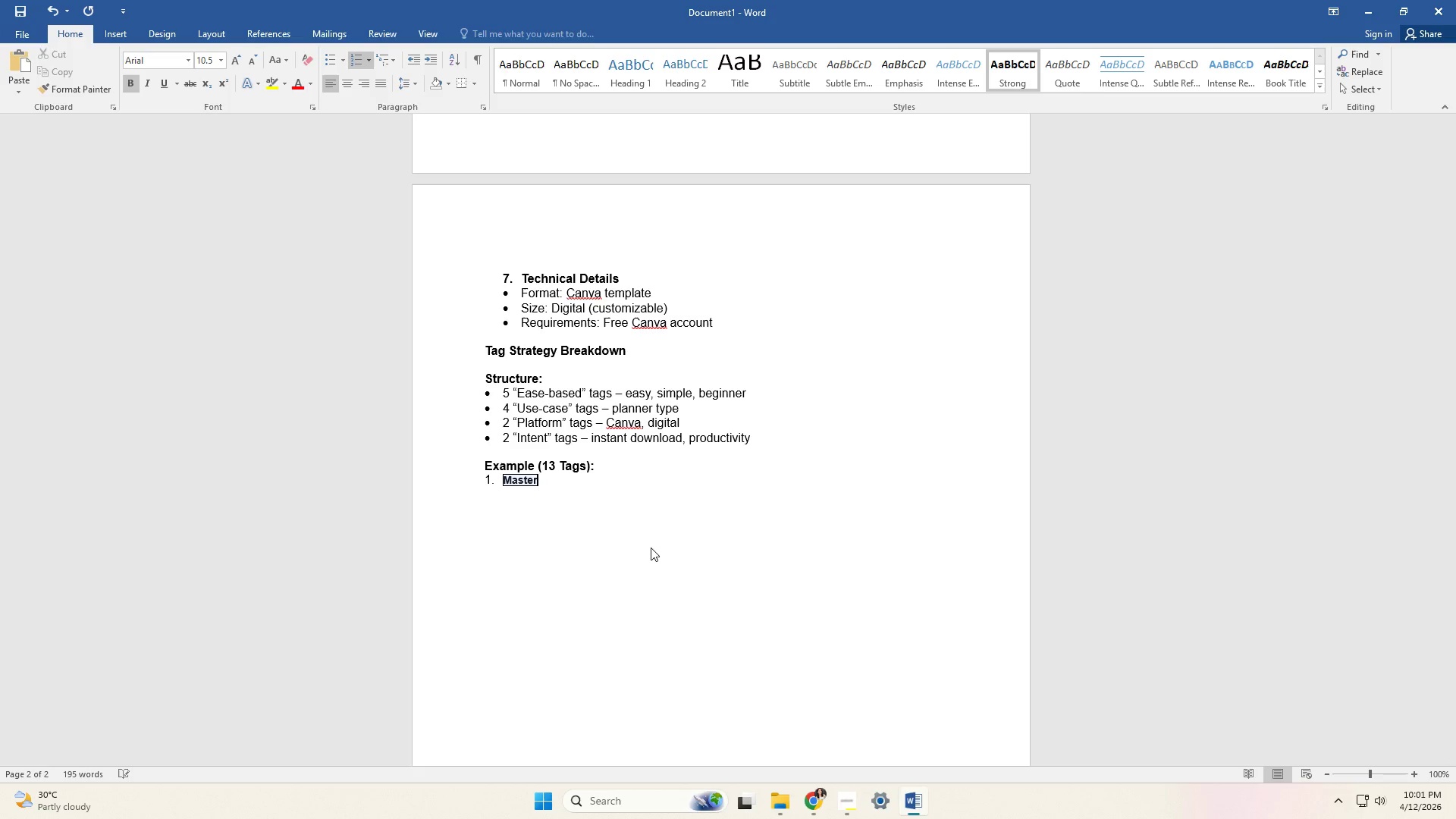 
key(Backspace)
 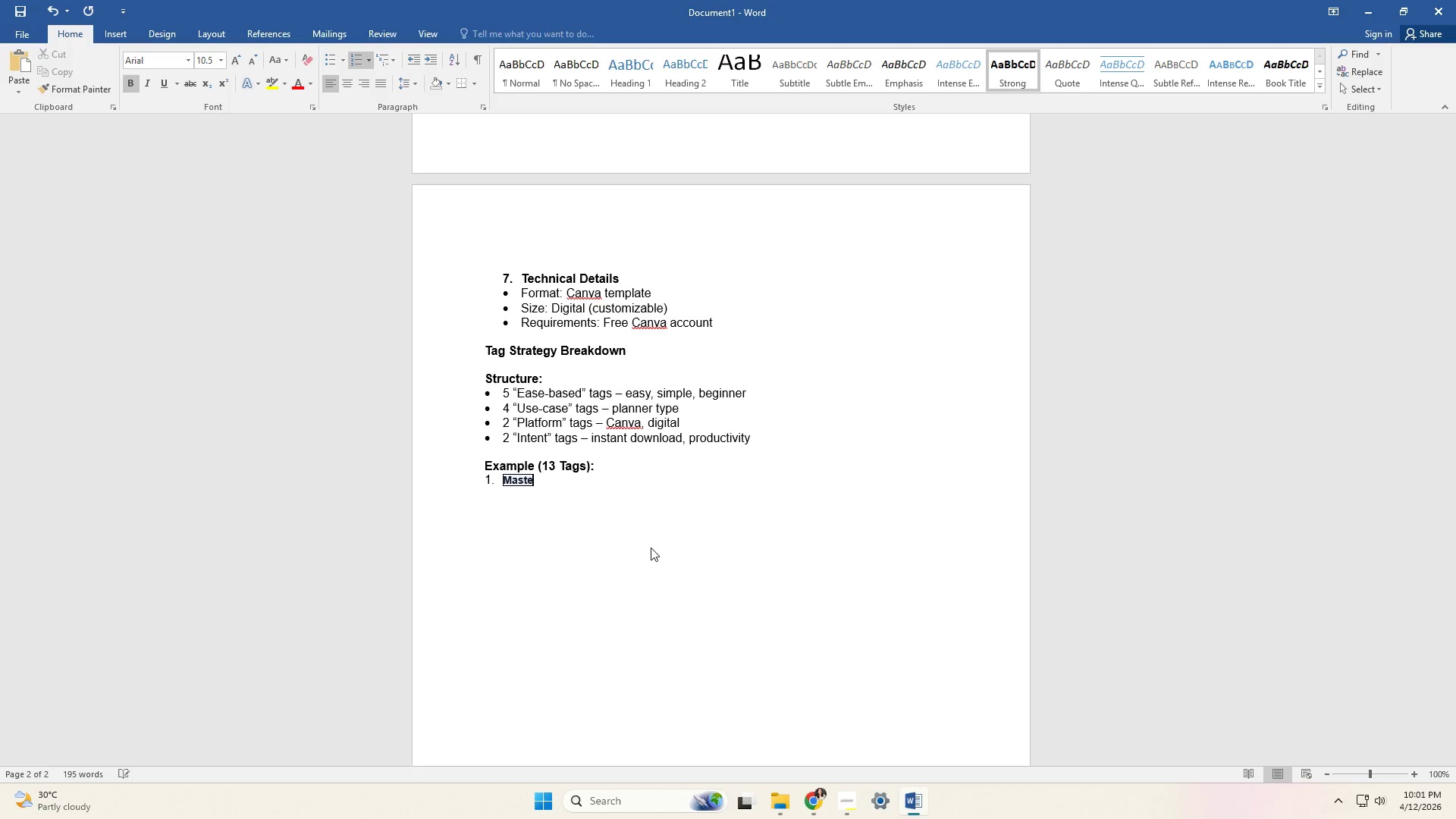 
key(Backspace)
 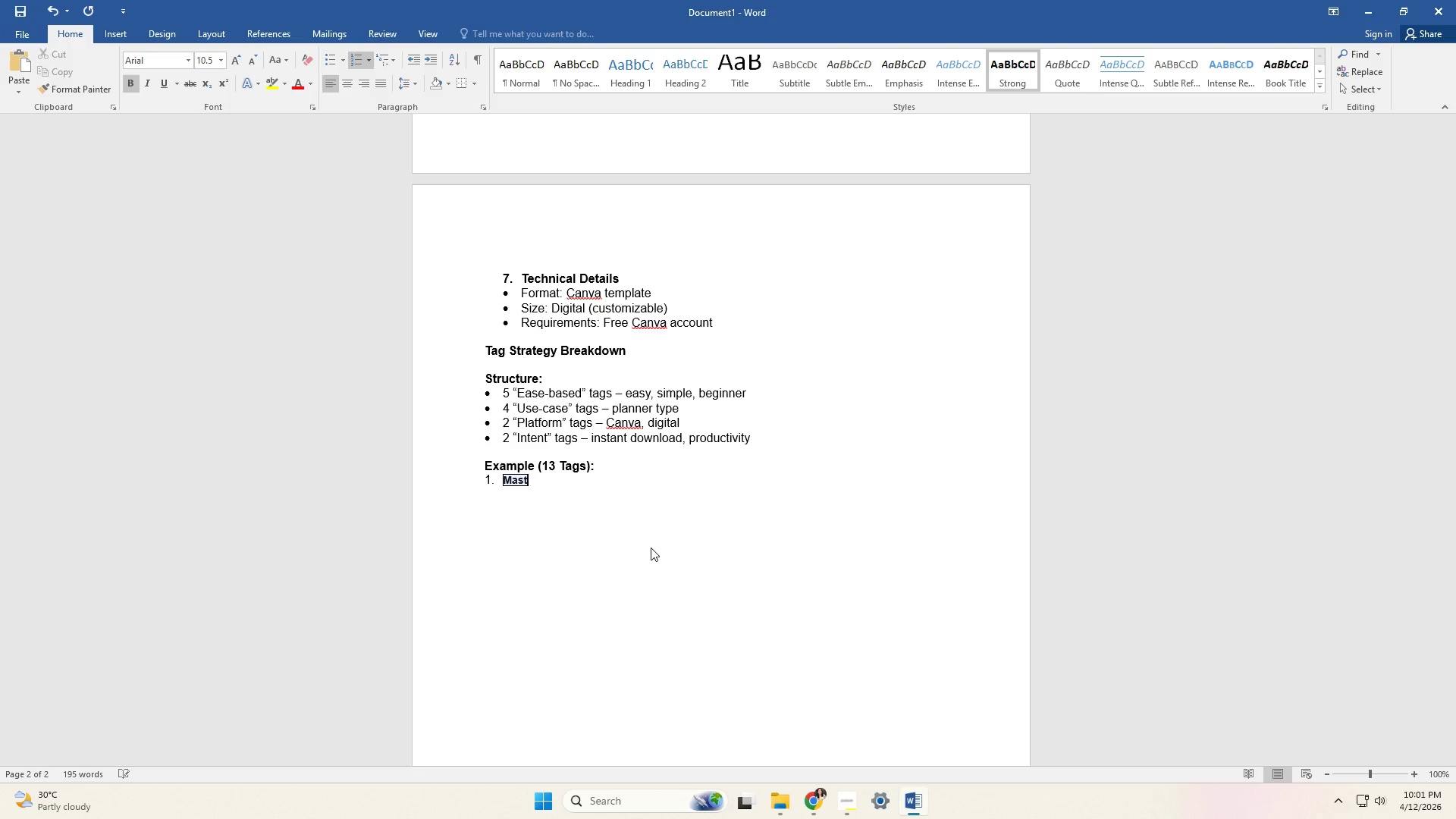 
key(Backspace)
 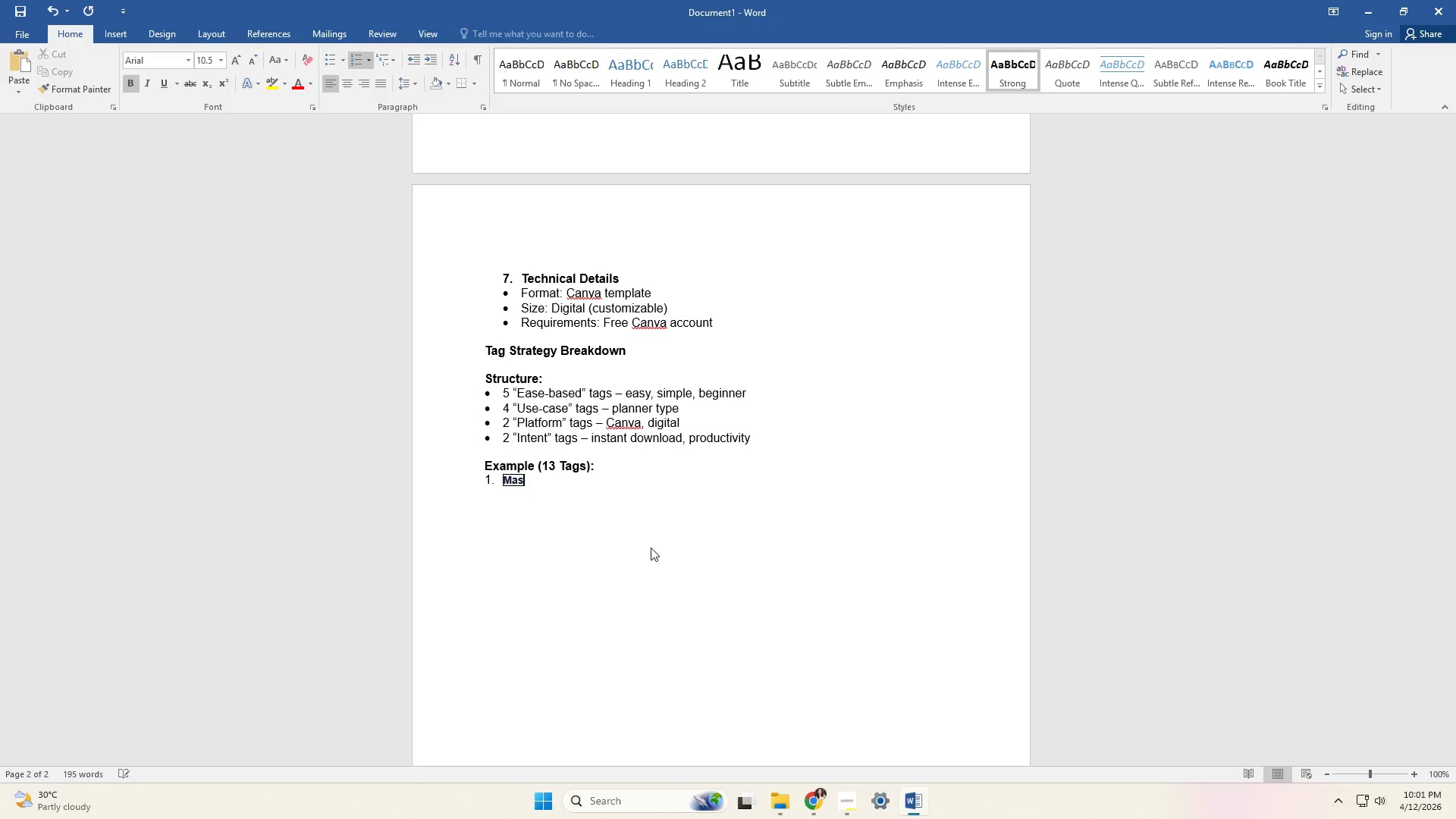 
key(Backspace)
 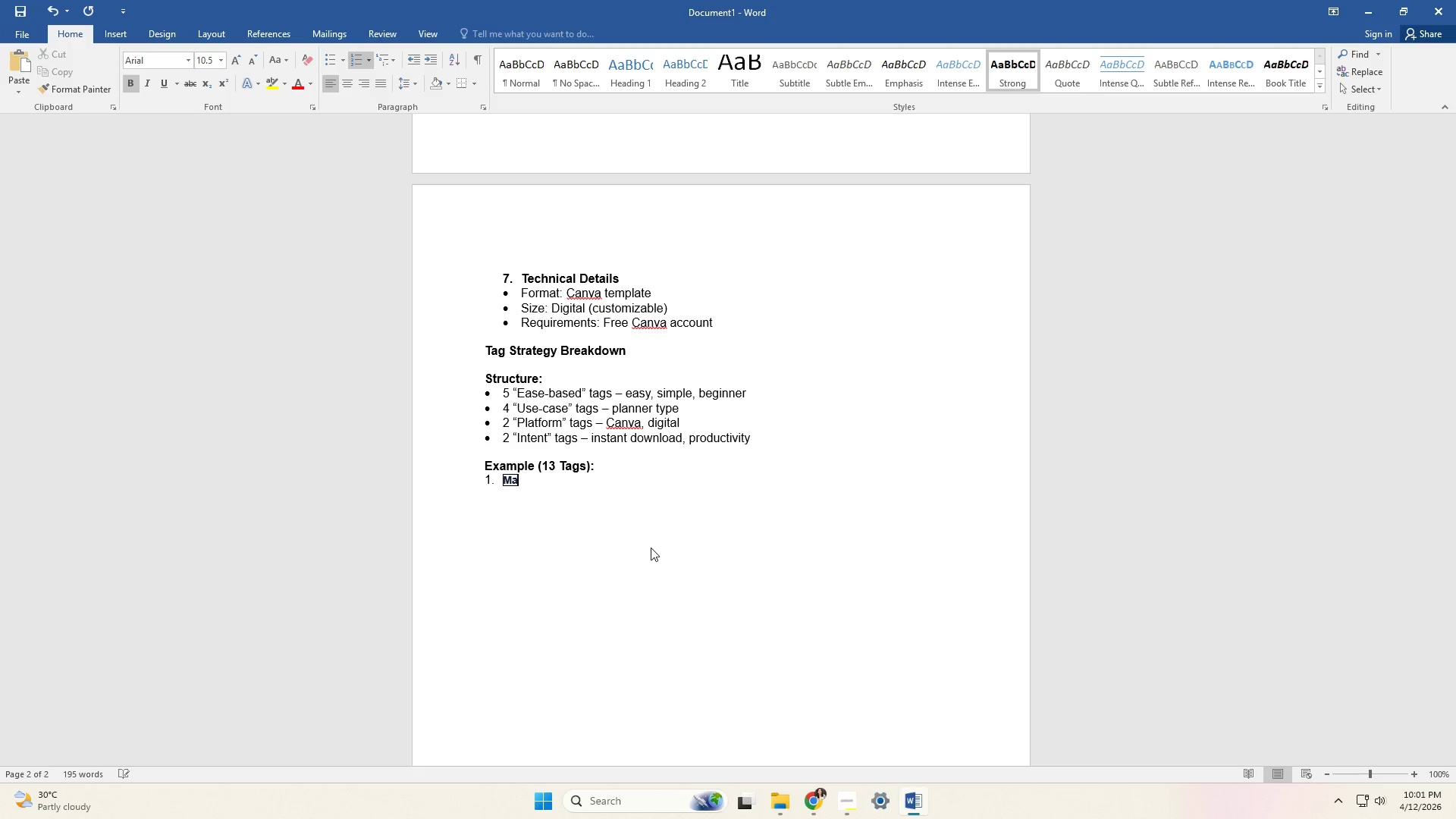 
key(Backspace)
 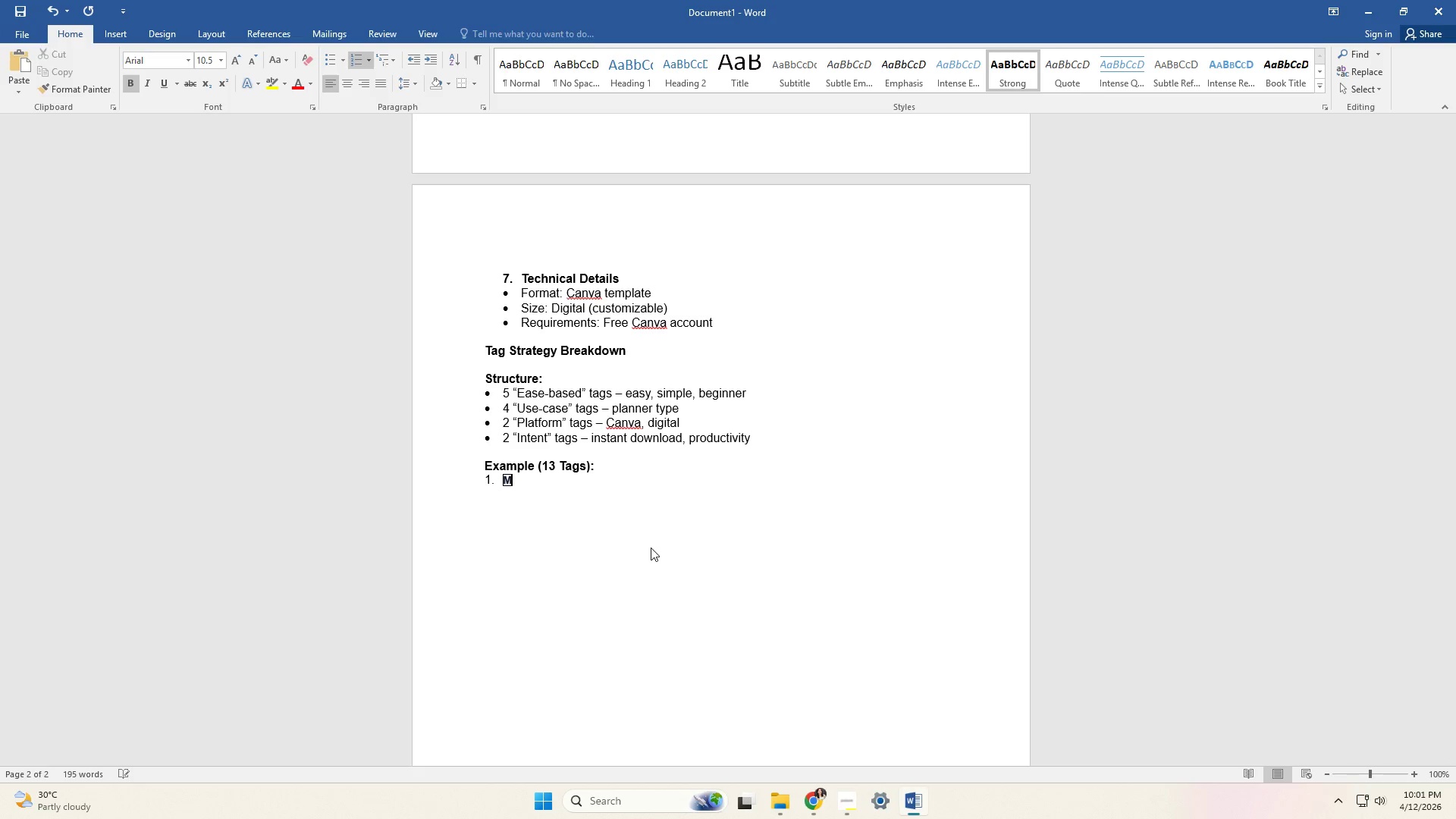 
key(Backspace)
 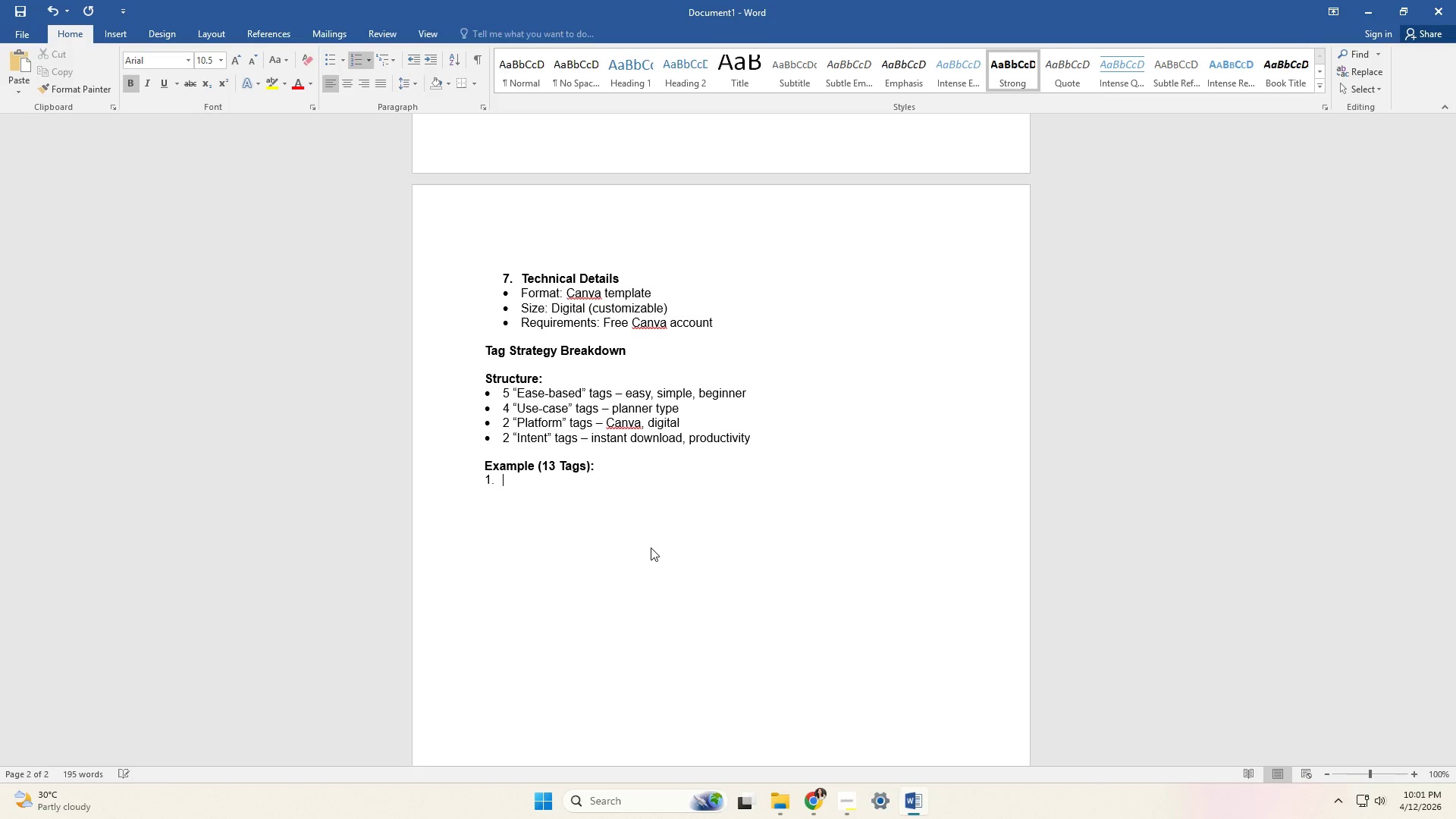 
key(Backspace)
 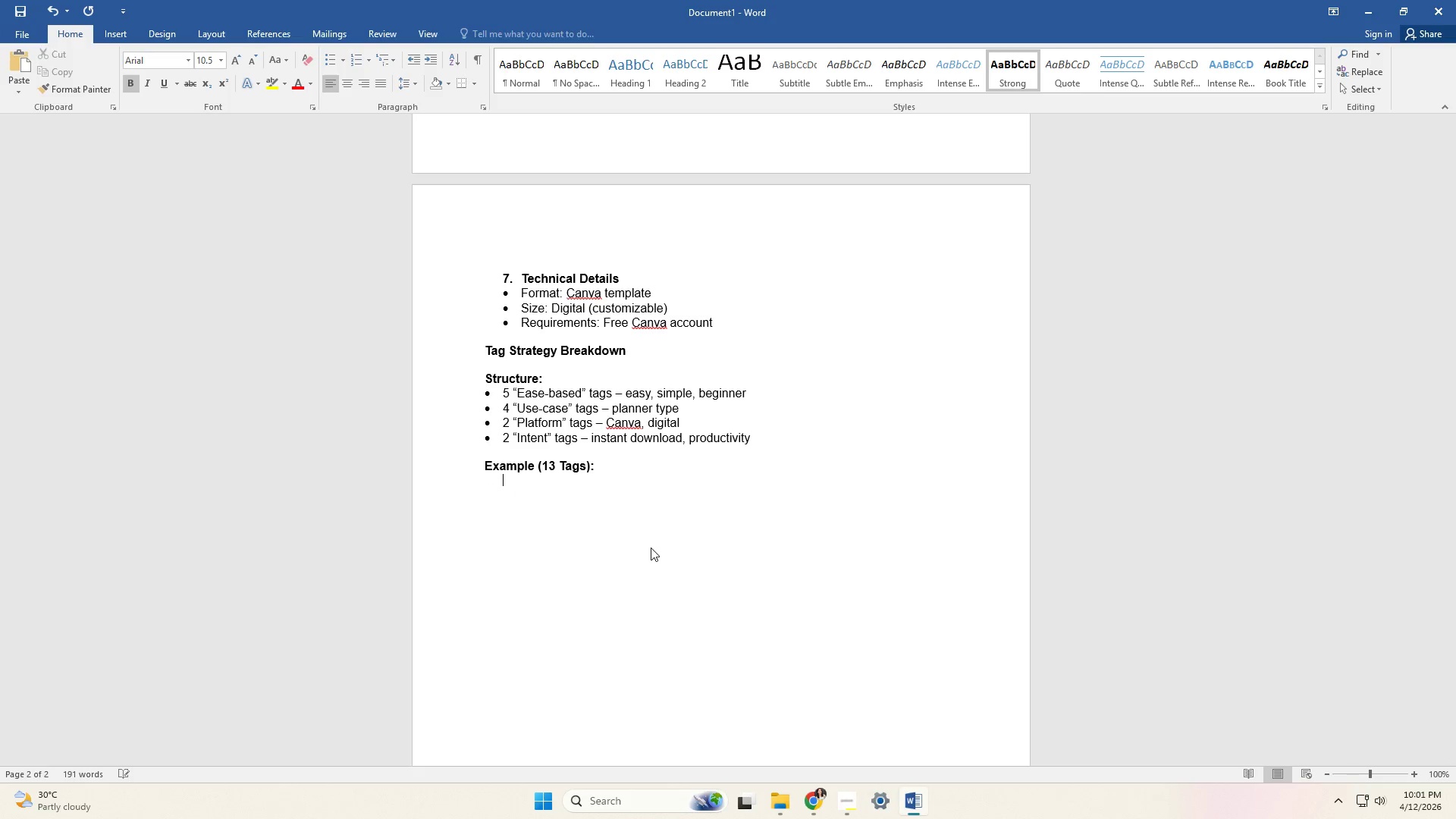 
key(Backspace)
 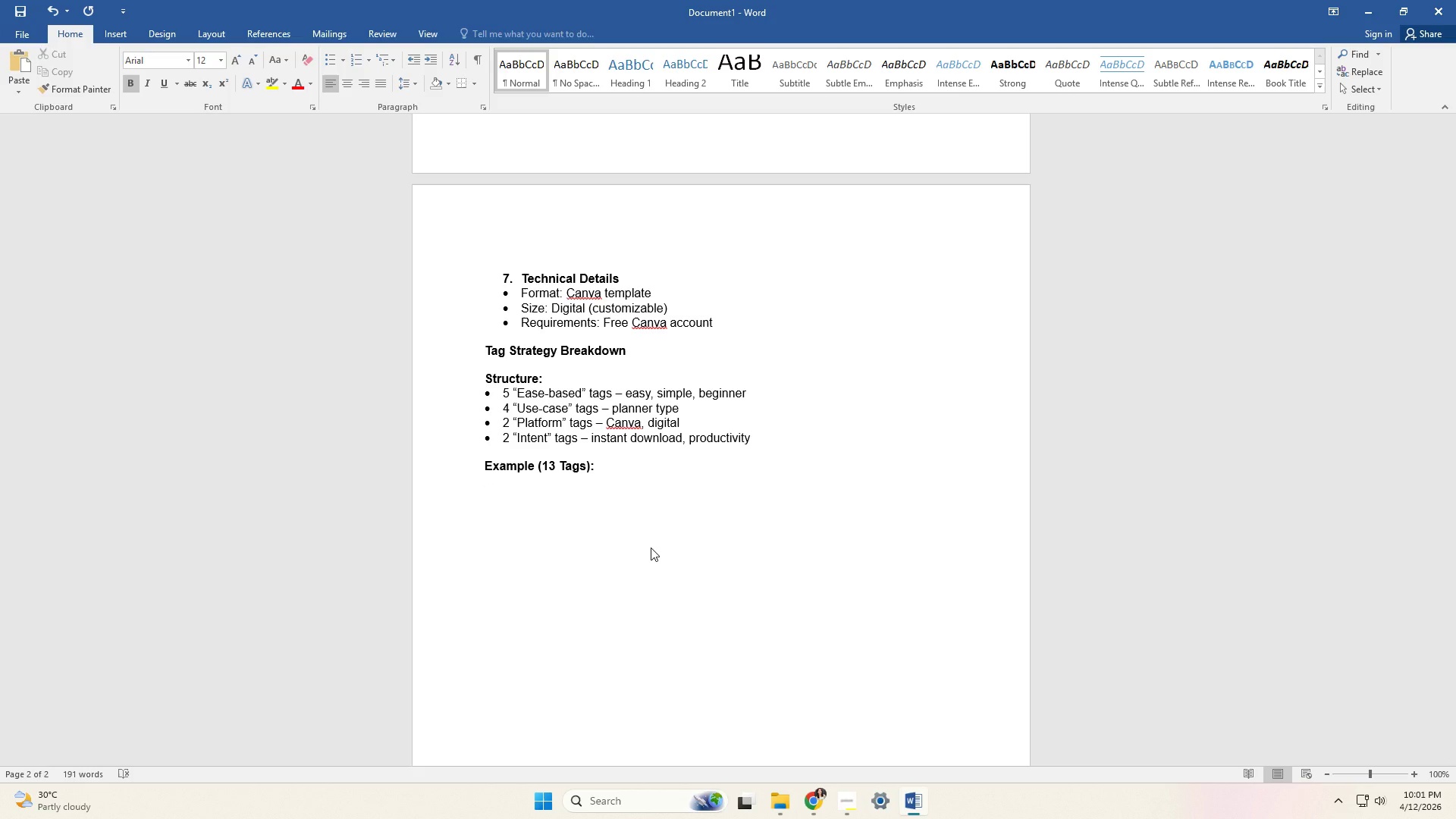 
key(A)
 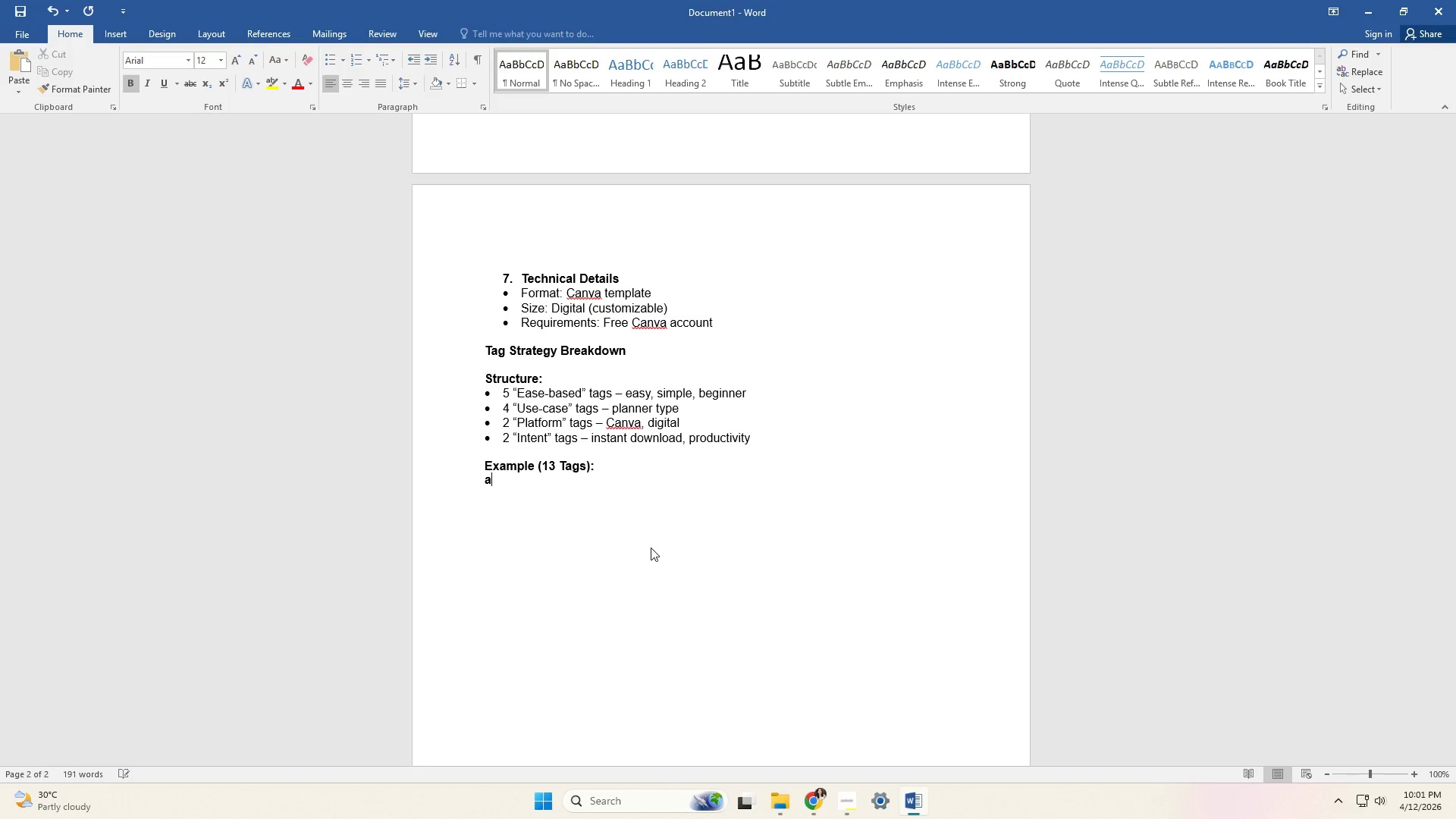 
key(Comma)
 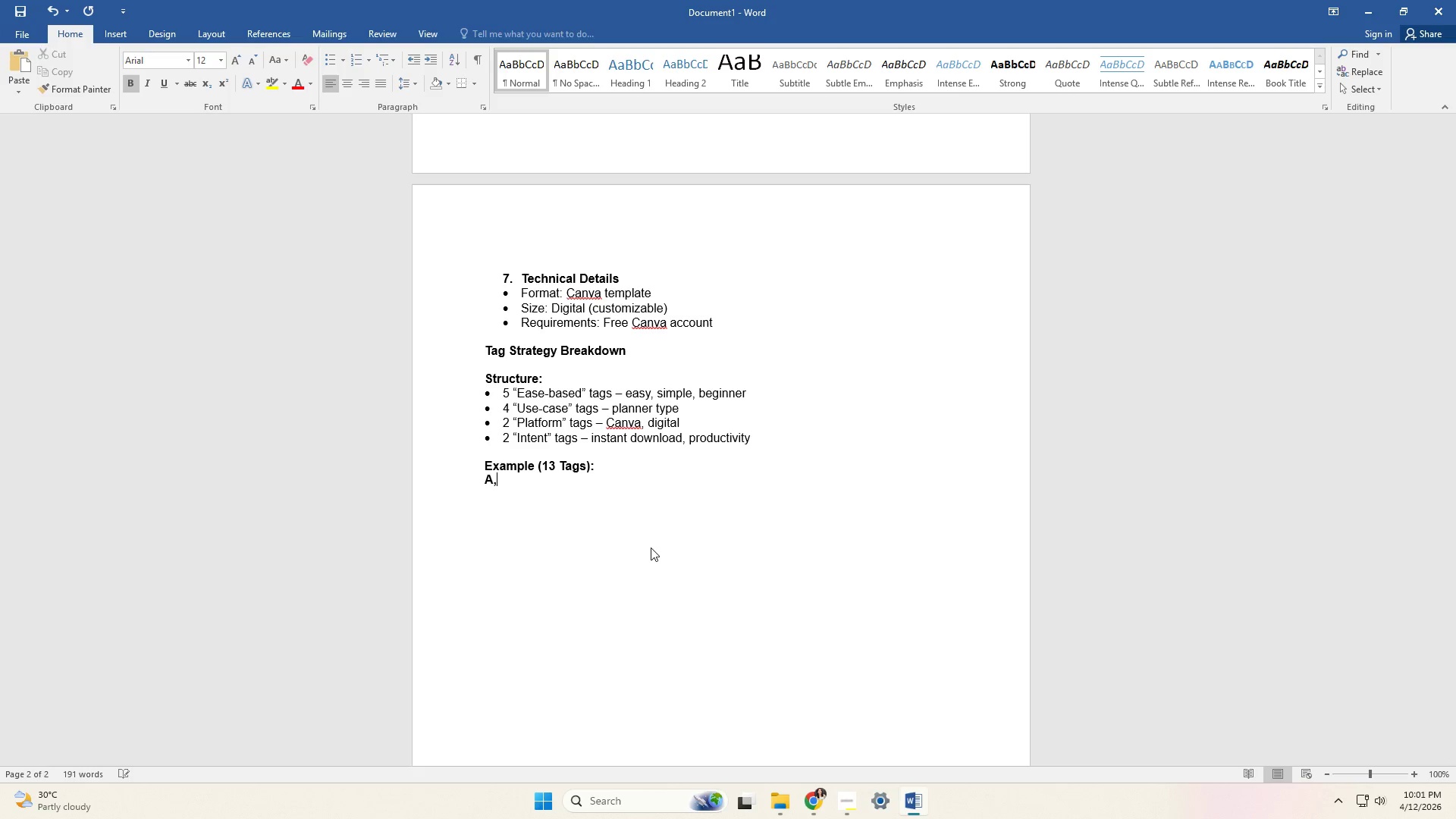 
key(Backspace)
 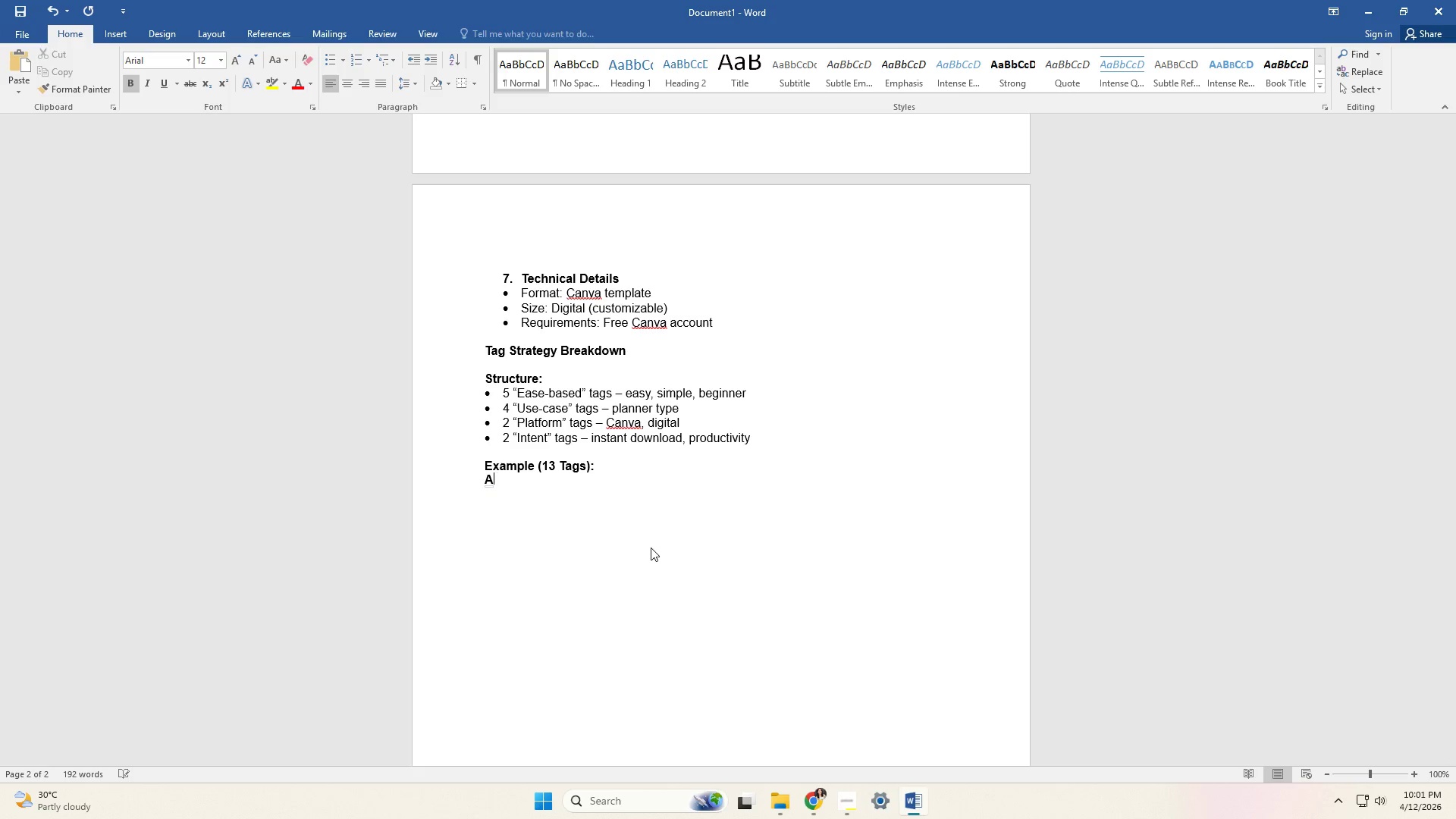 
key(Backspace)
 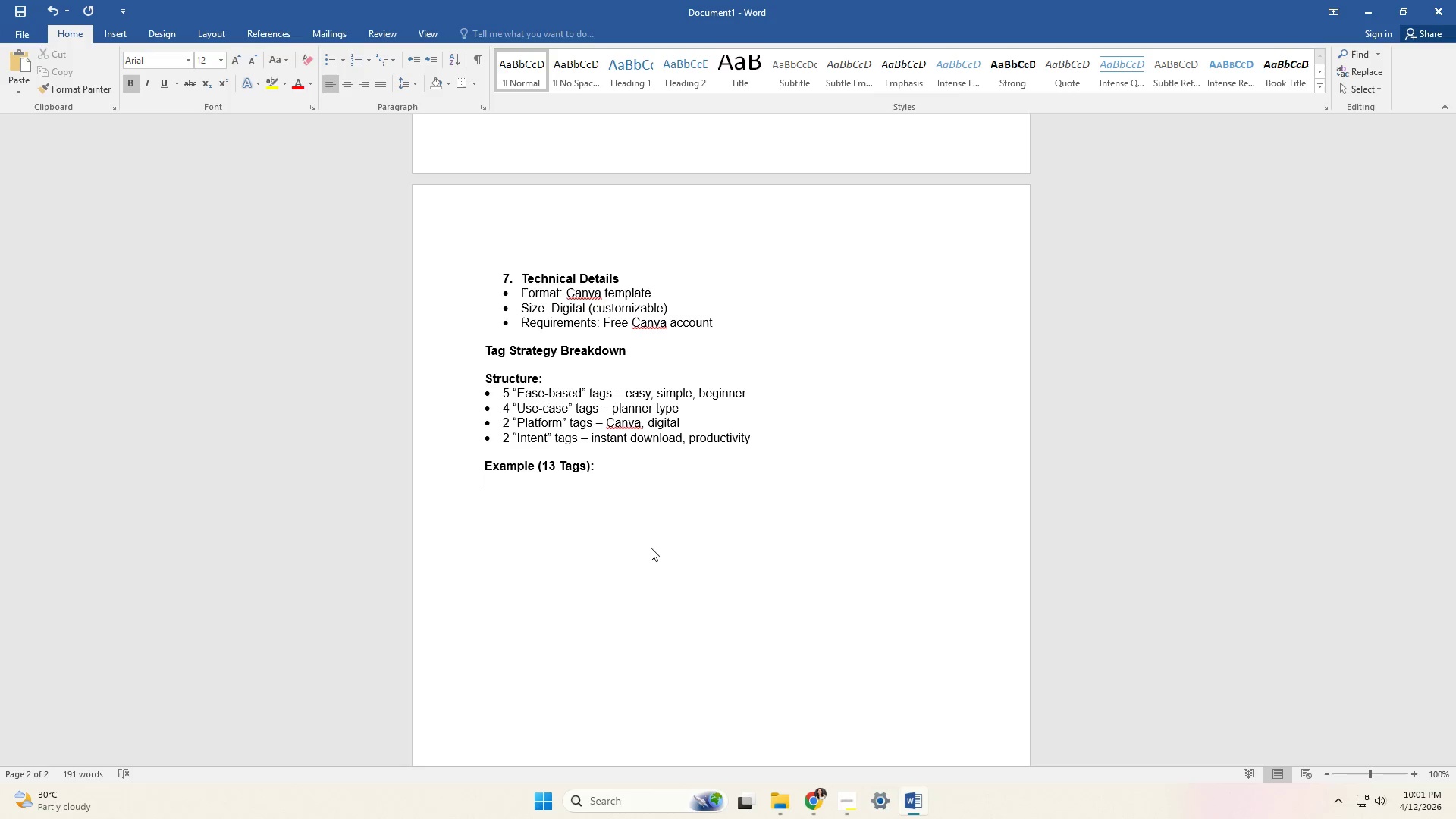 
key(1)
 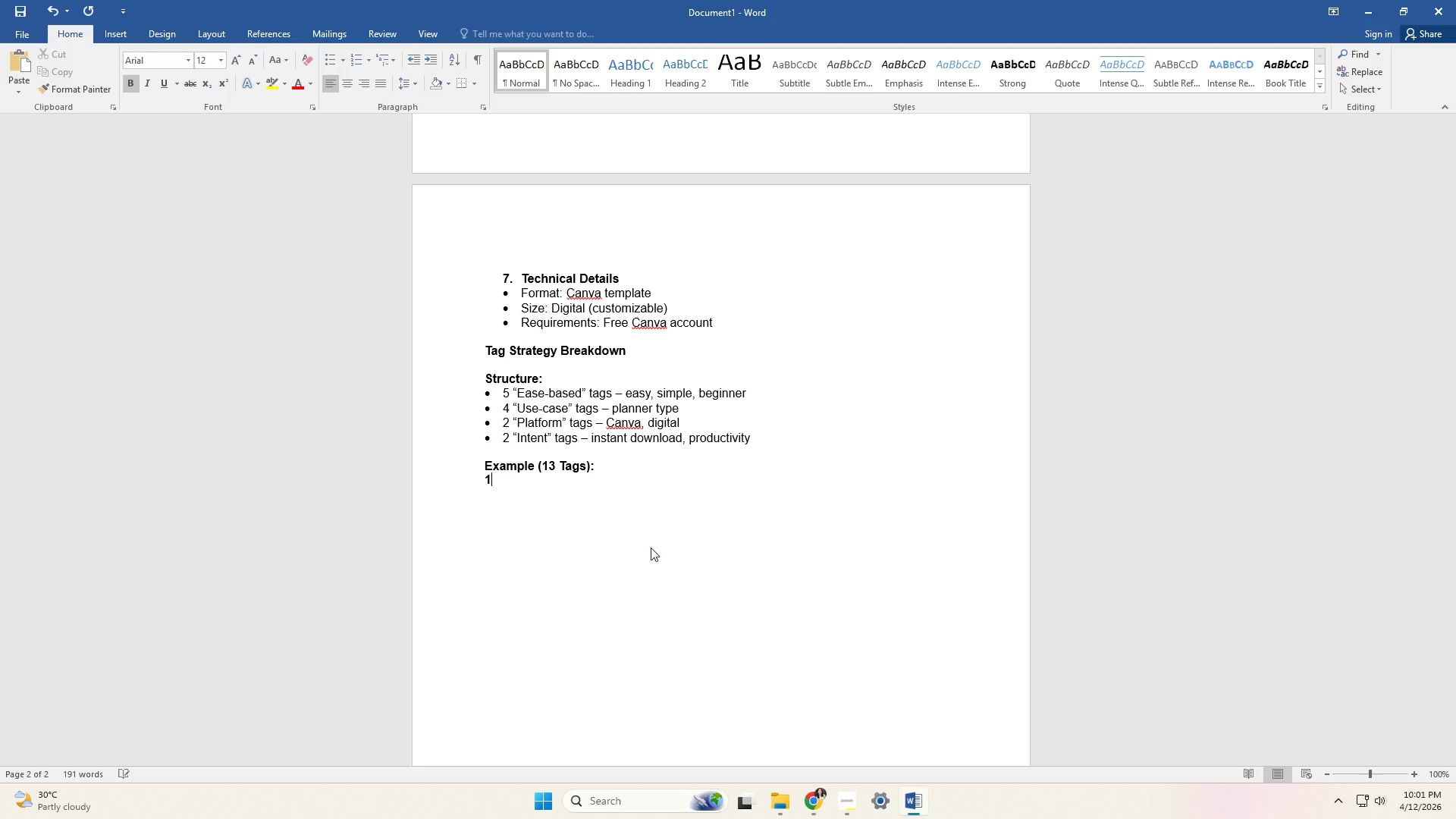 
key(Period)
 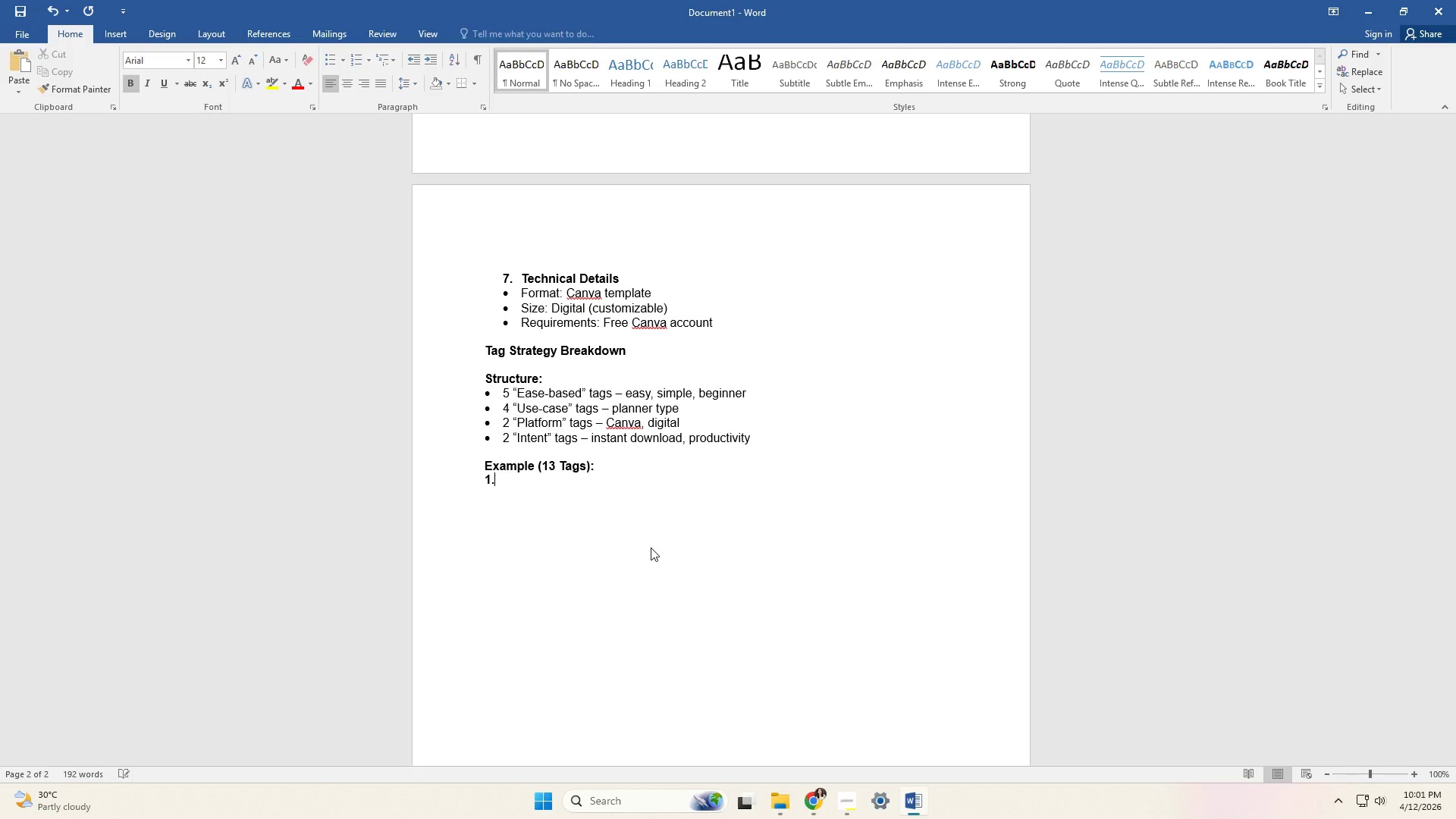 
key(Space)
 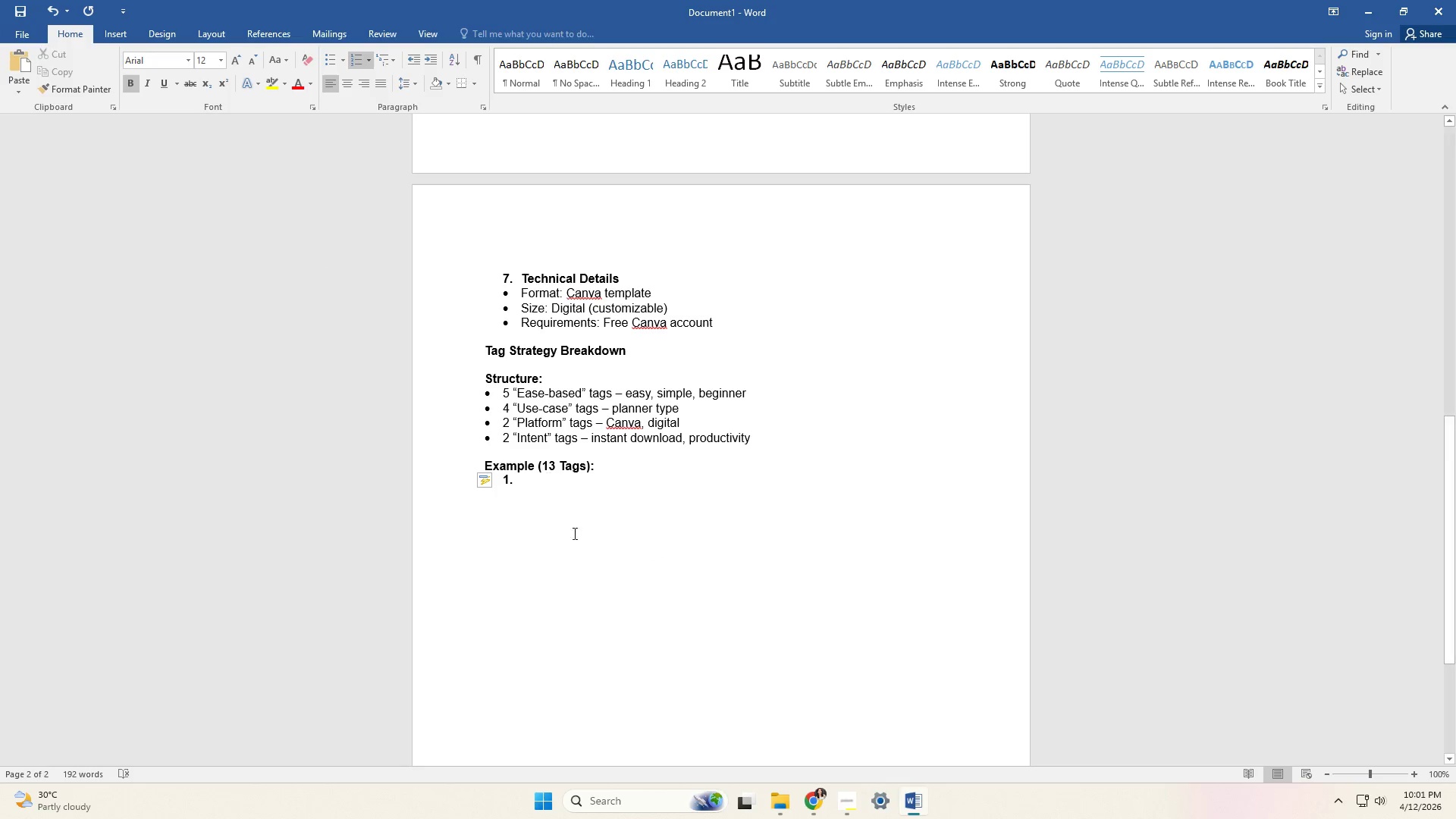 
left_click([507, 485])
 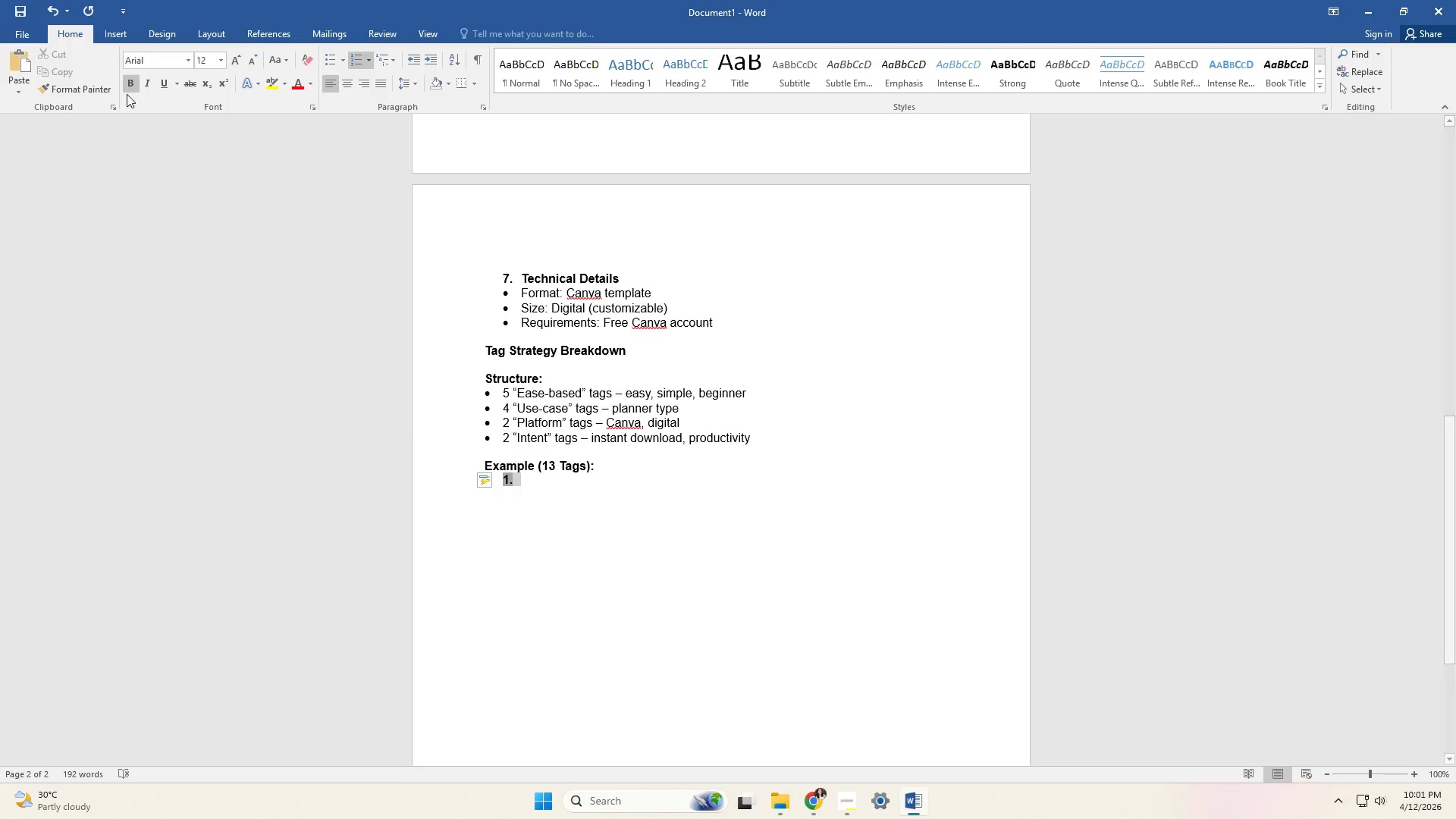 
left_click([130, 82])
 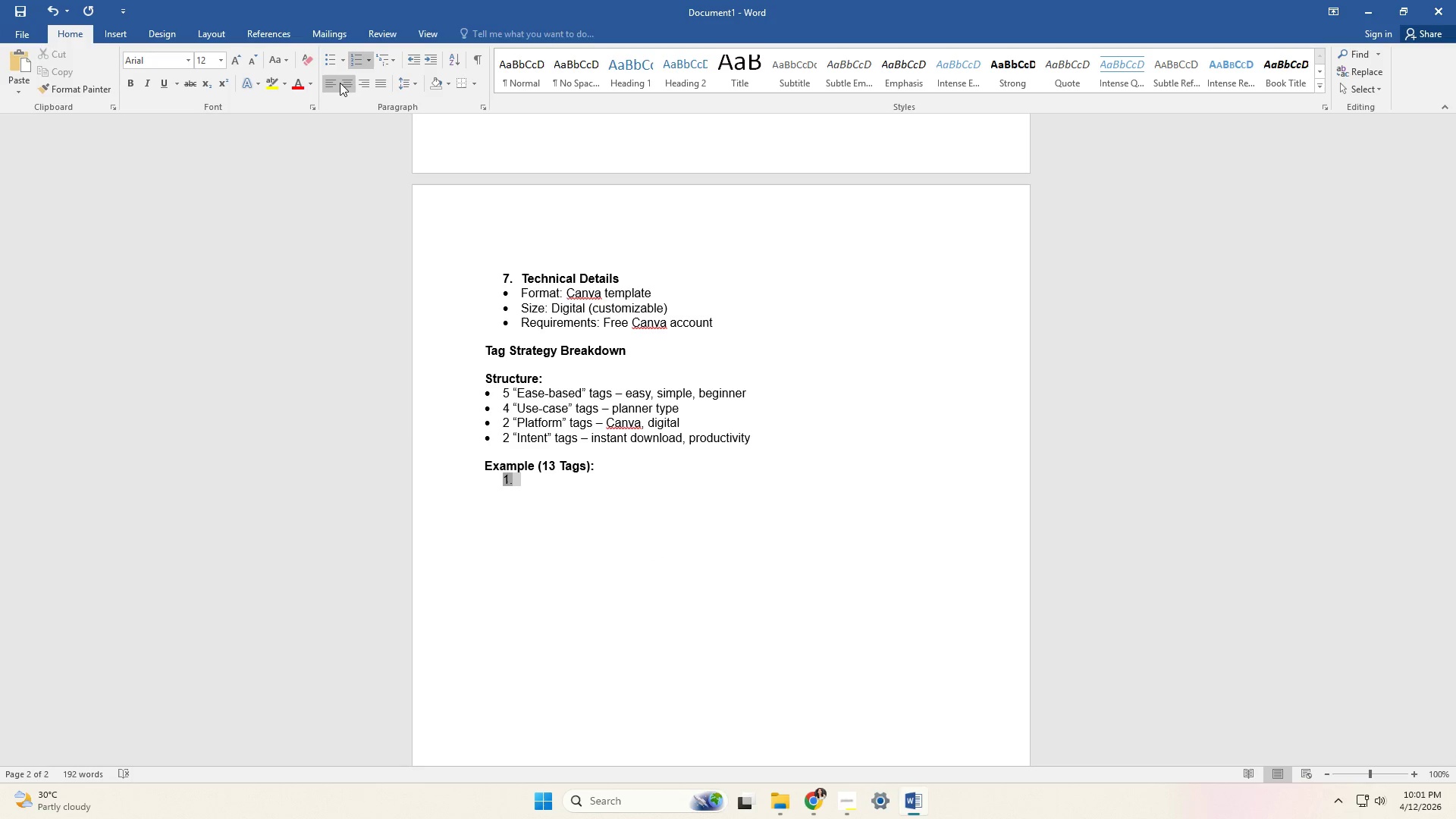 
left_click([334, 83])
 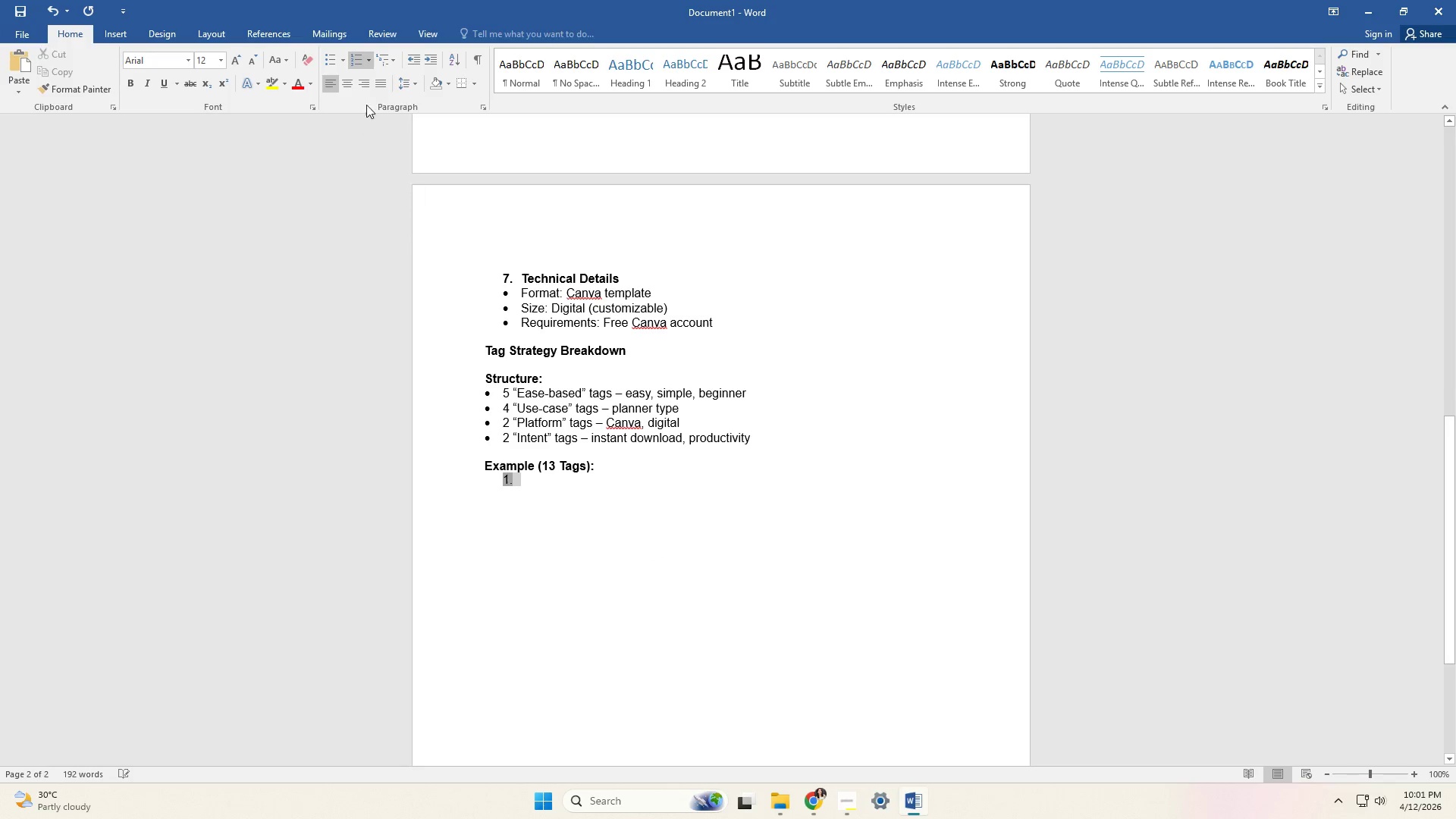 
left_click([324, 79])
 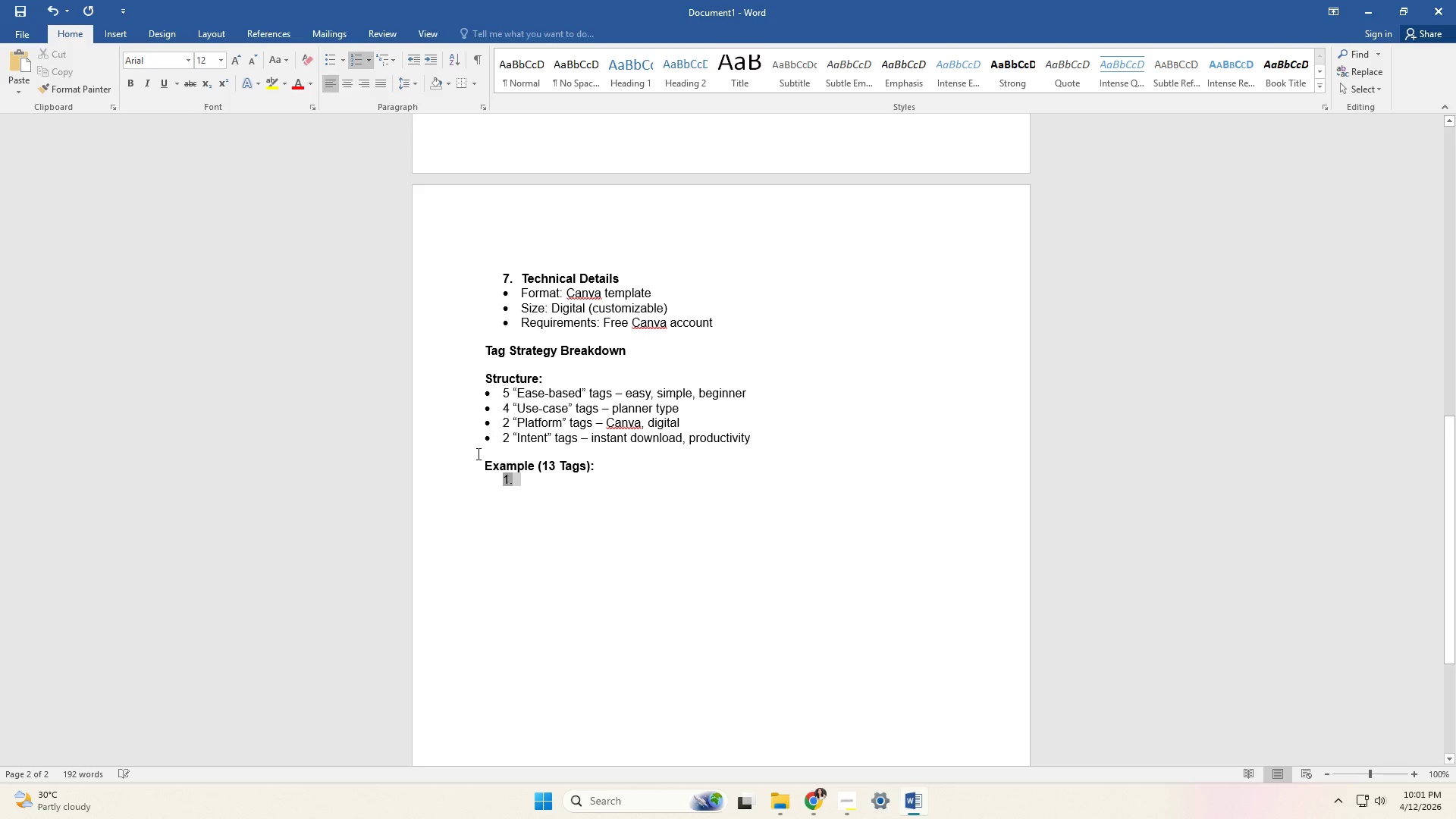 
left_click([473, 479])
 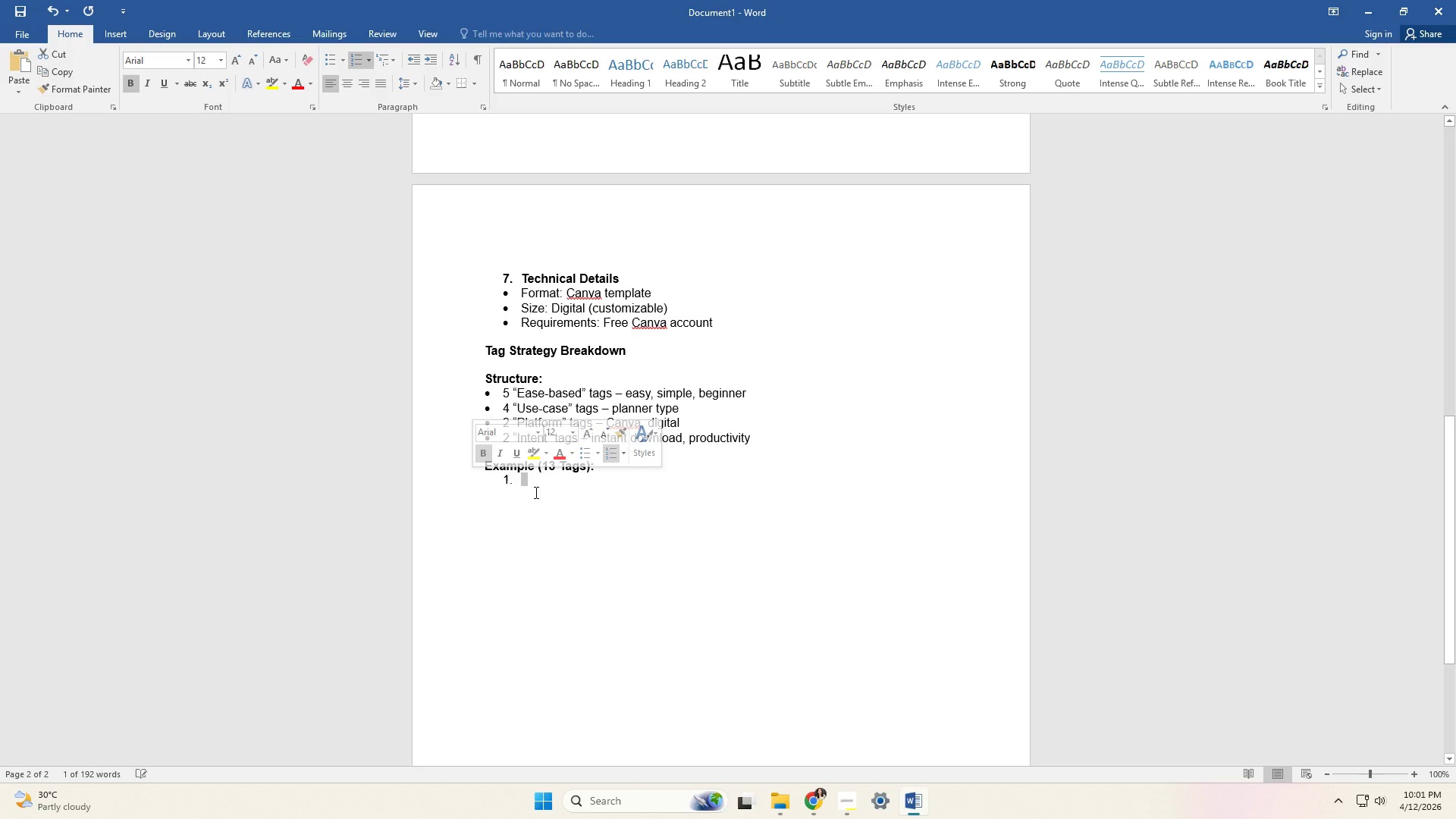 
key(Backspace)
 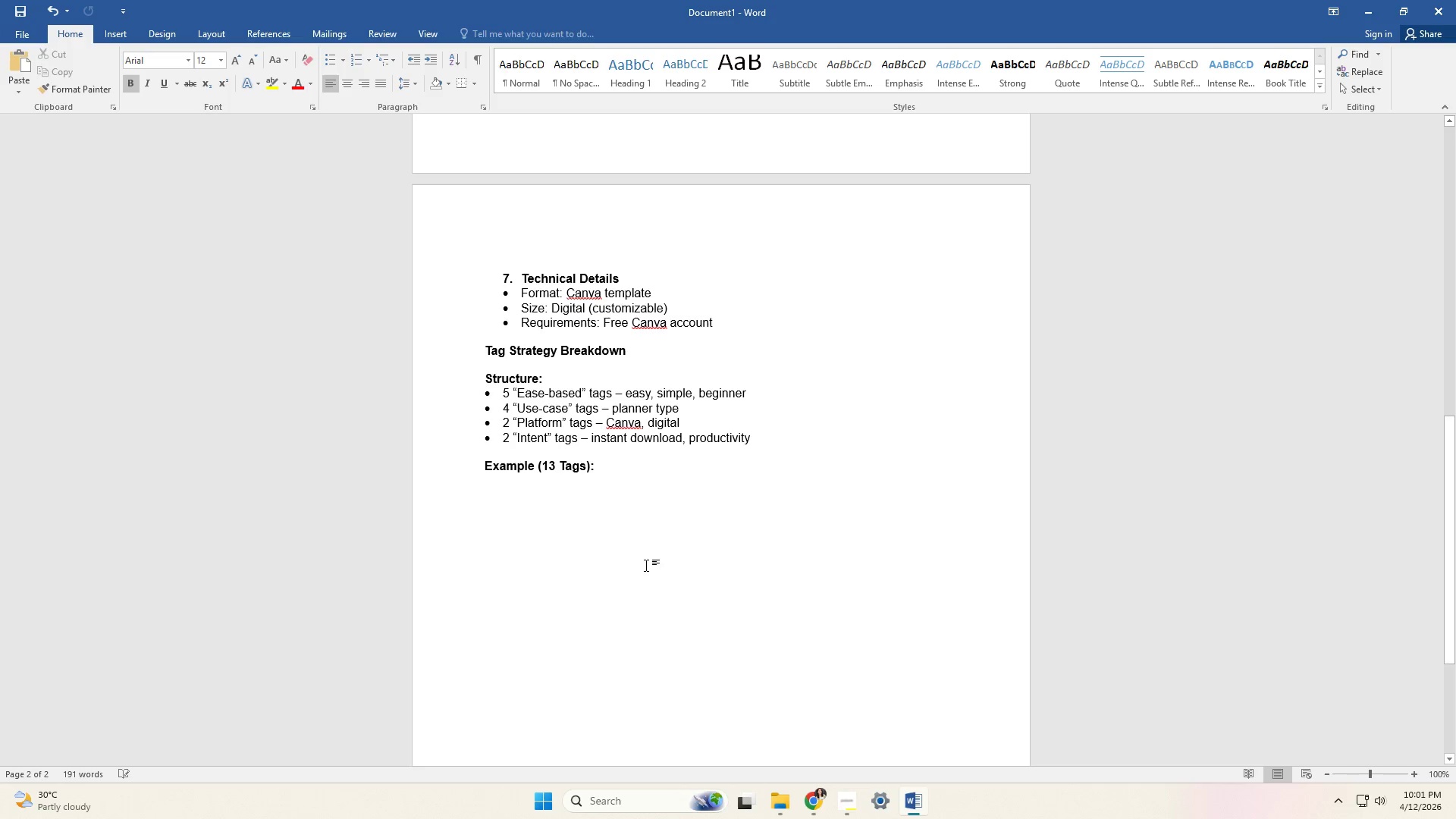 
key(Control+Z)
 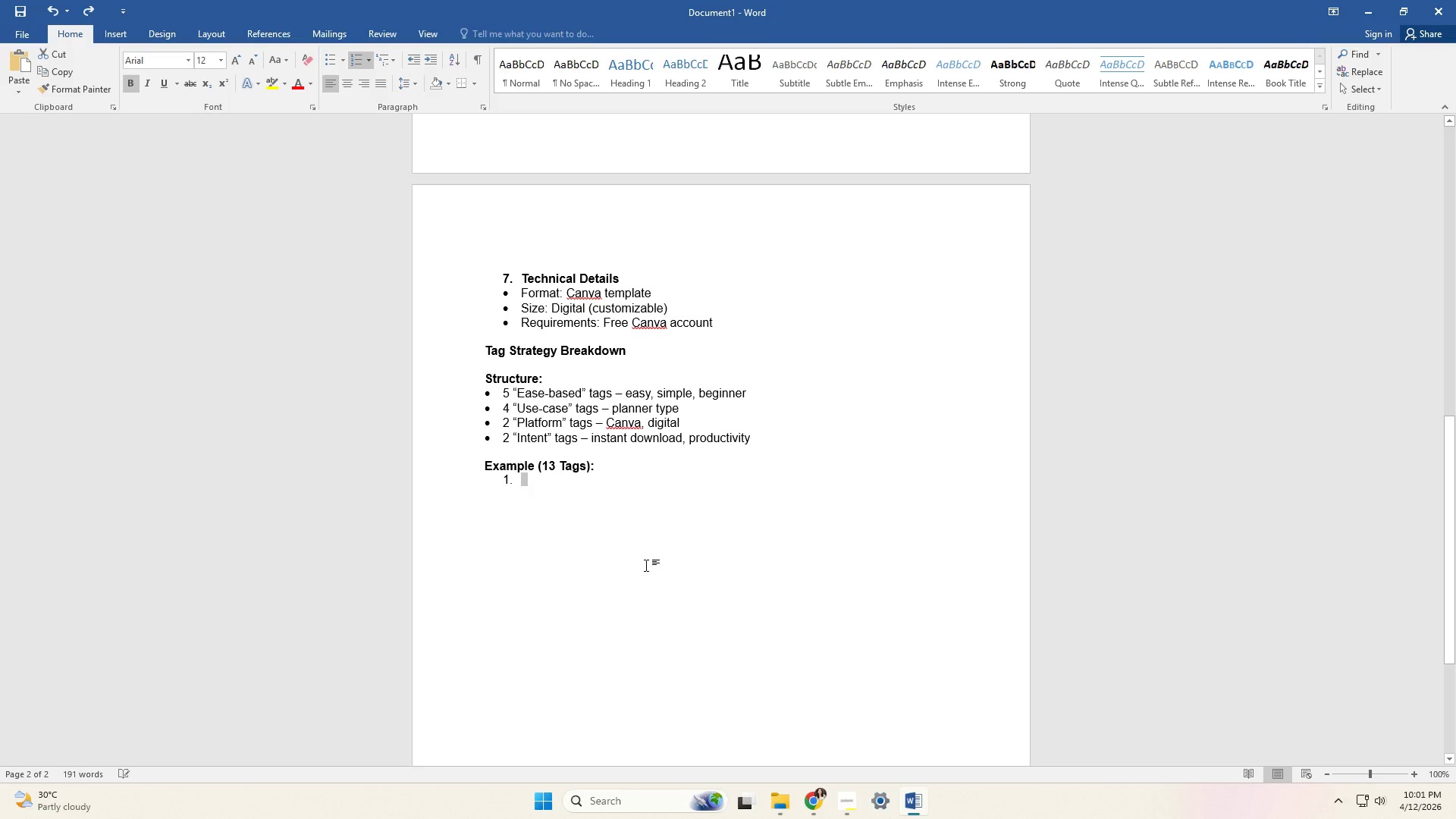 
key(Control+Z)
 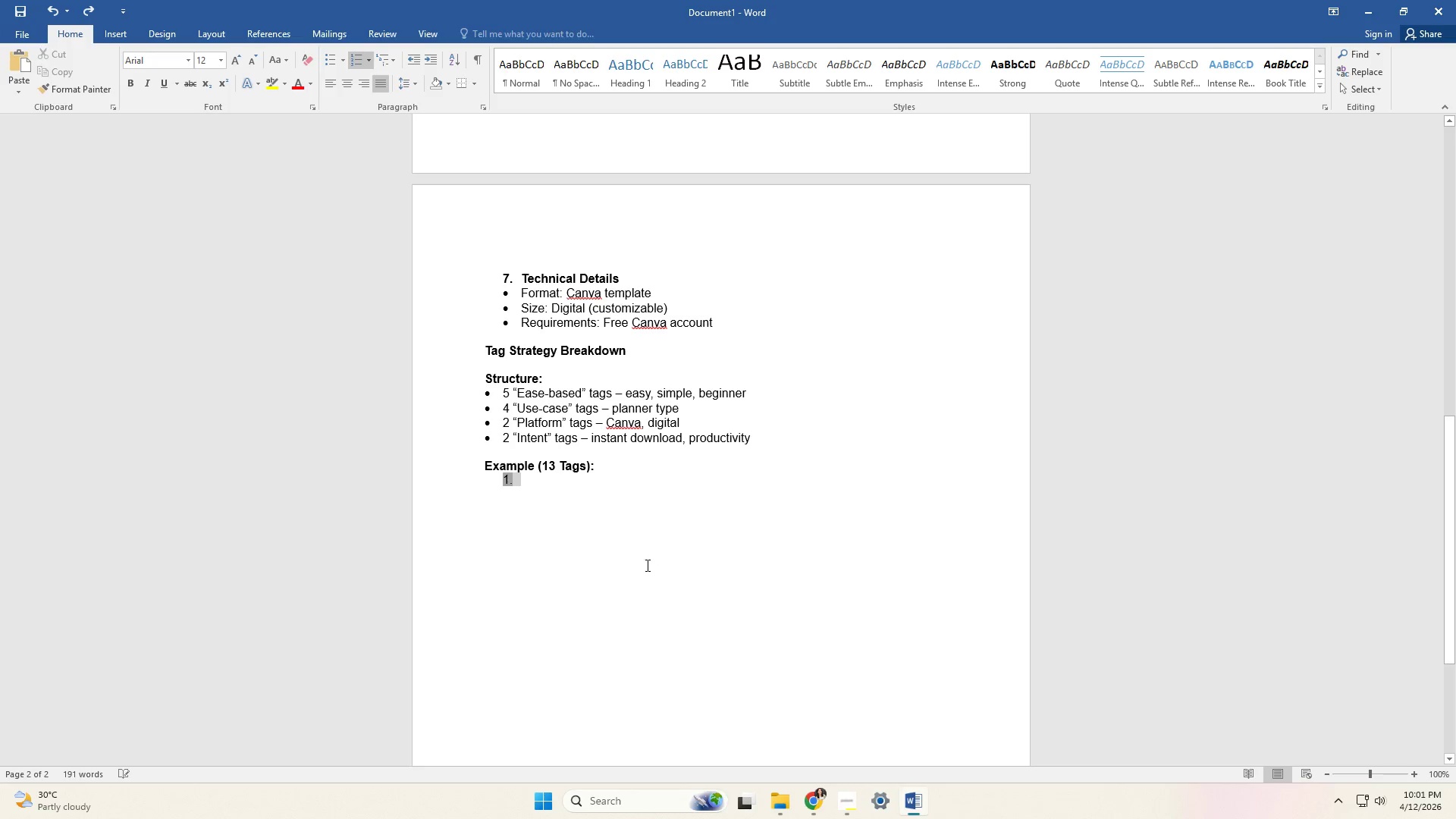 
key(Control+Z)
 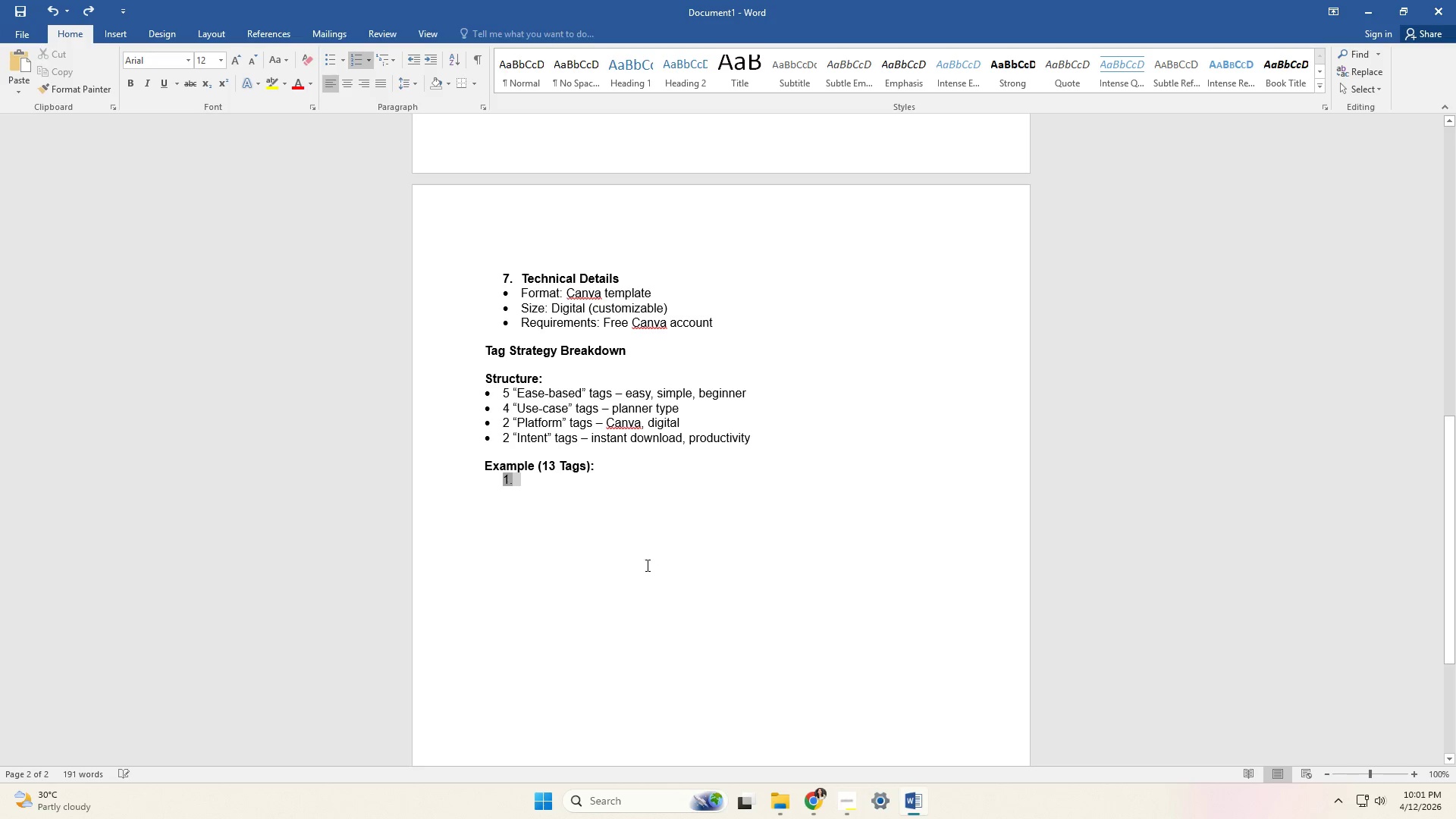 
key(Control+ControlLeft)
 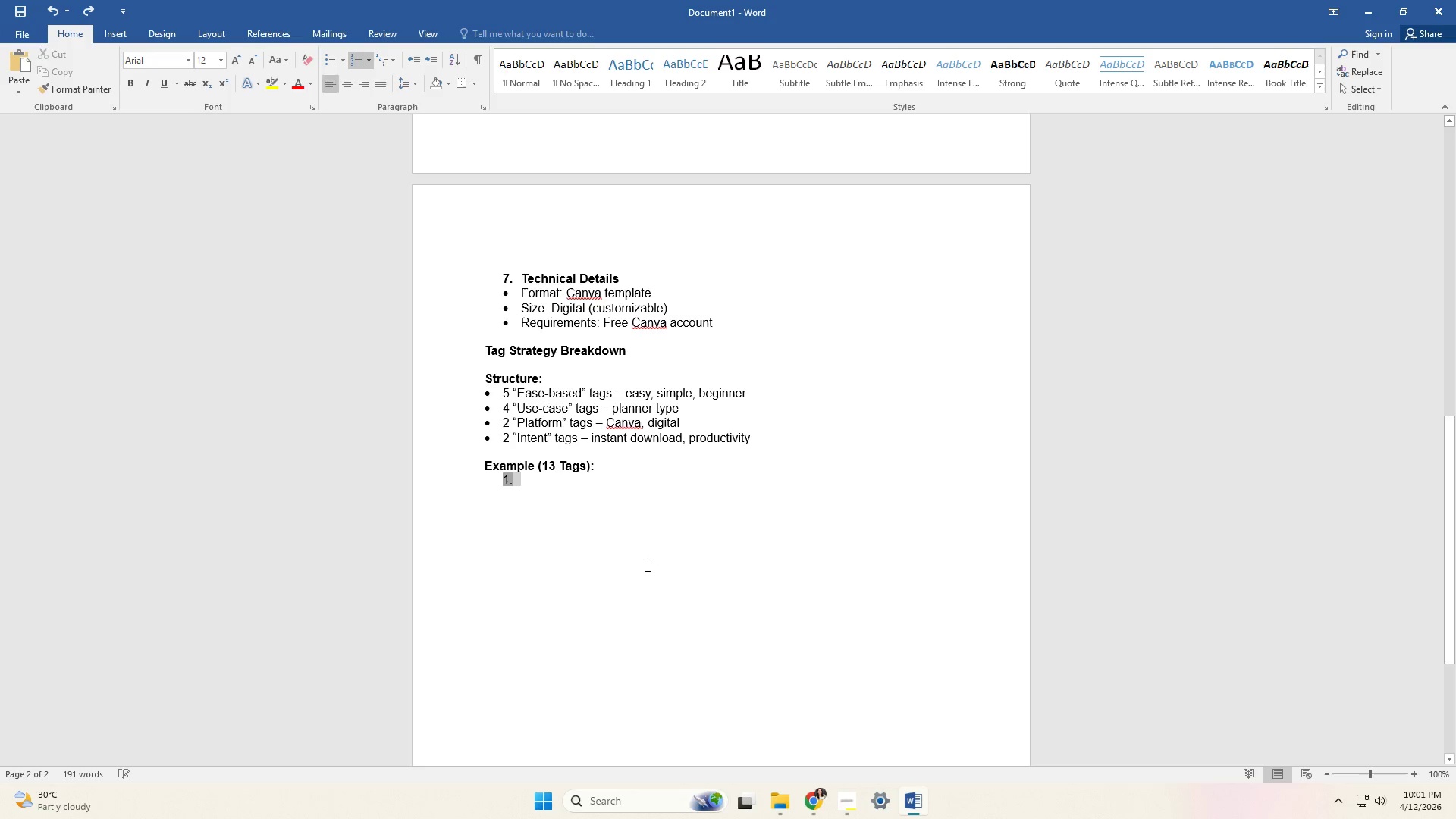 
key(Control+Z)
 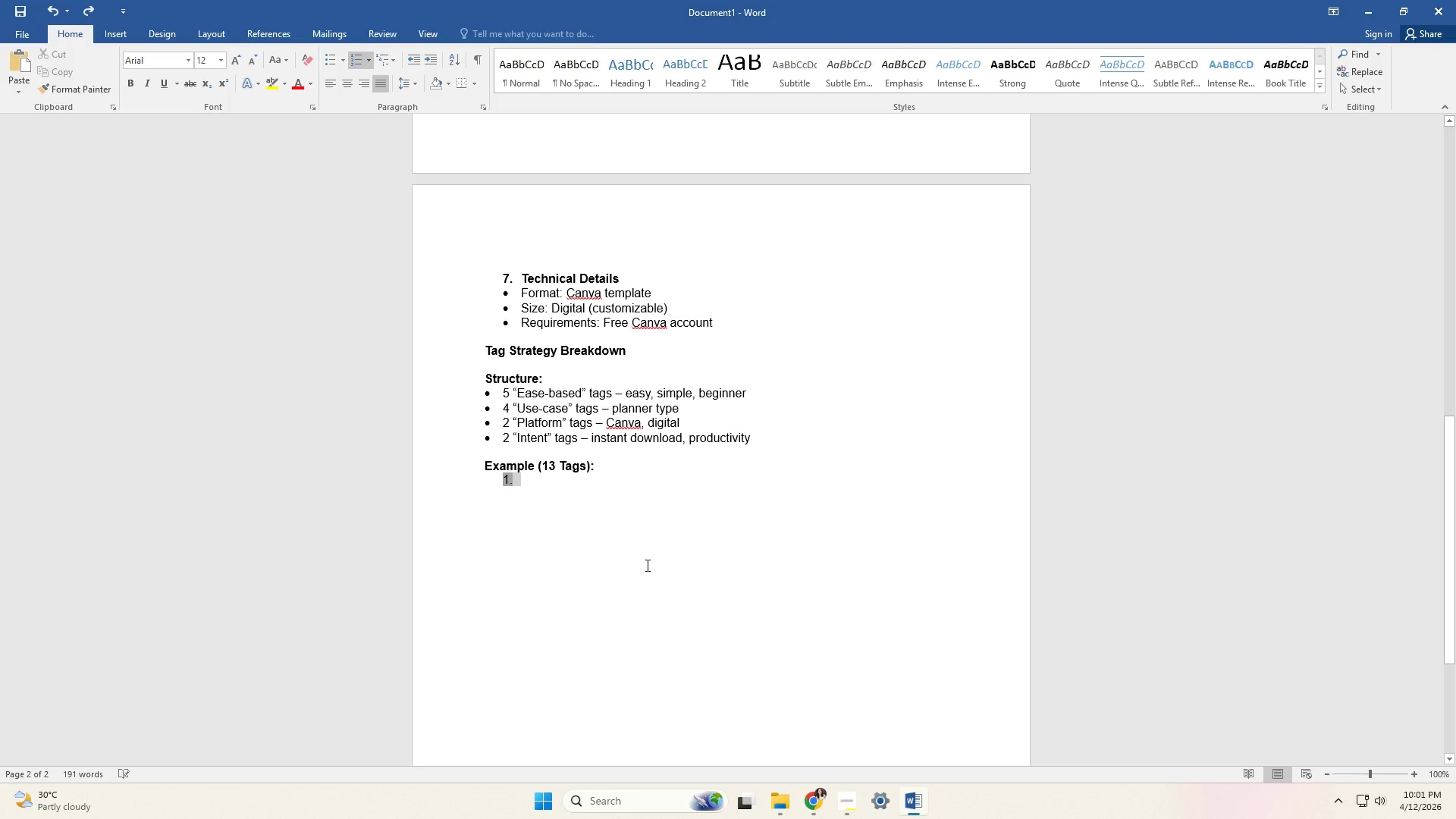 
key(Control+ControlLeft)
 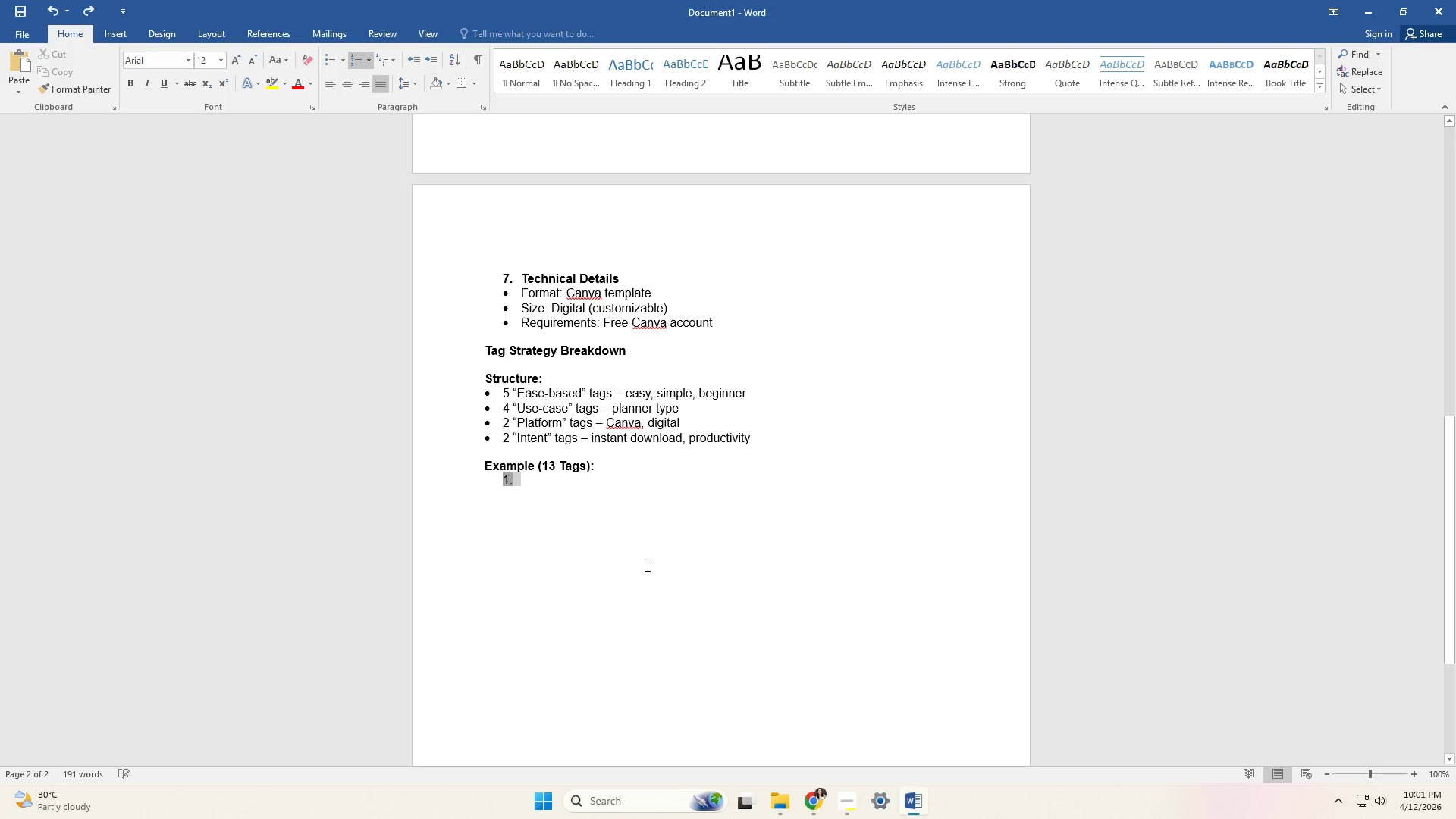 
key(Control+Z)
 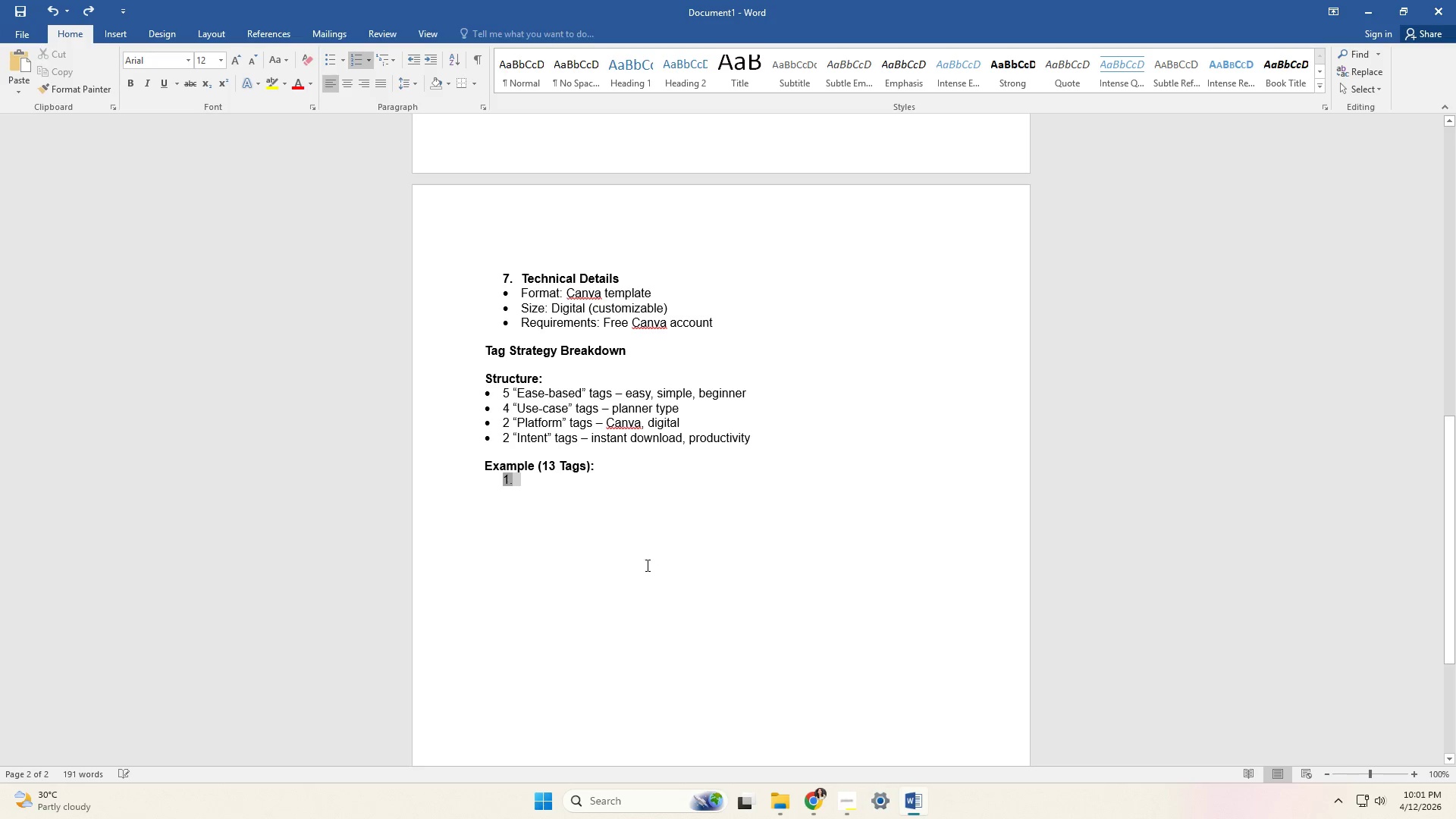 
key(Control+ControlLeft)
 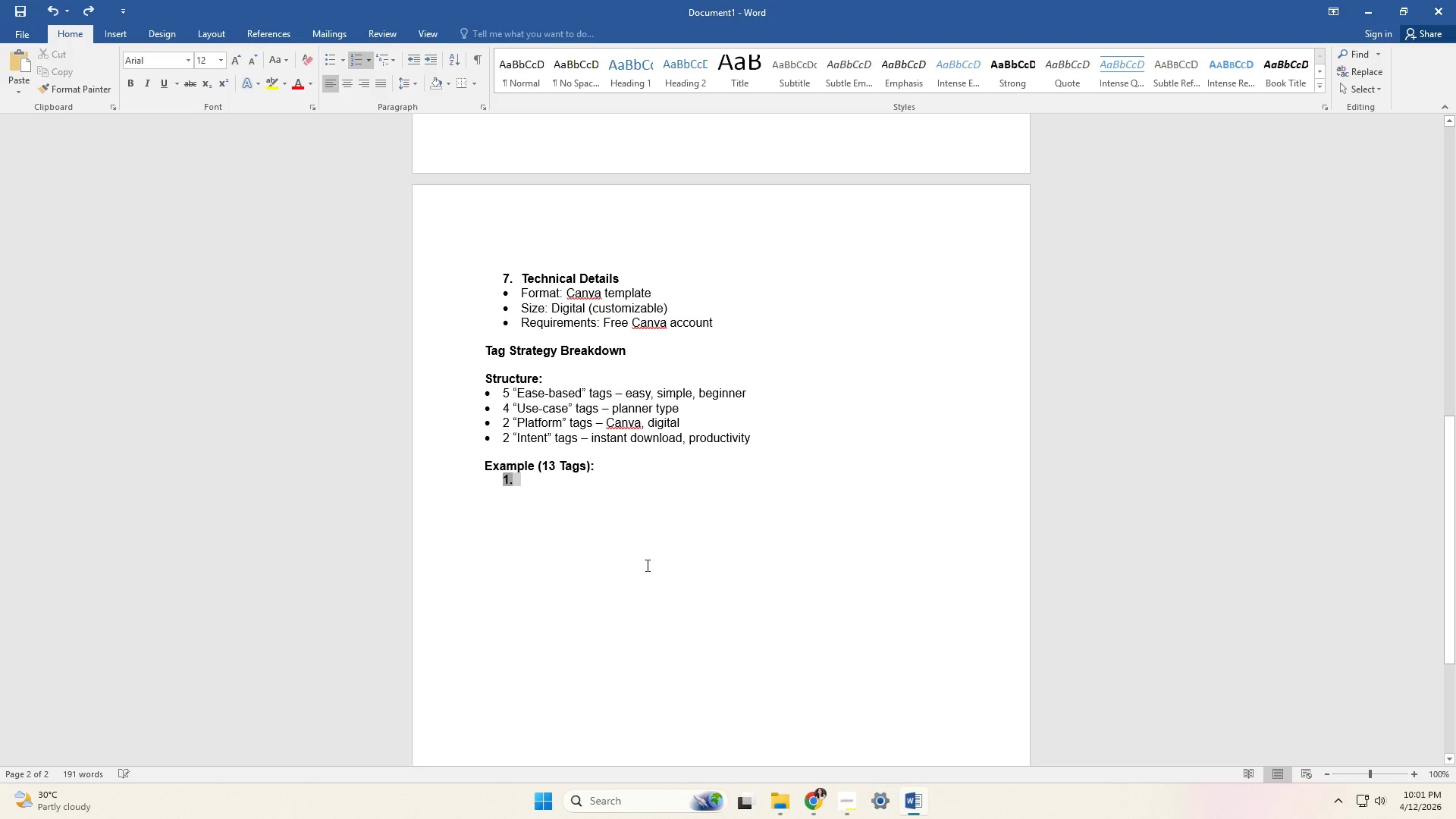 
key(Control+Z)
 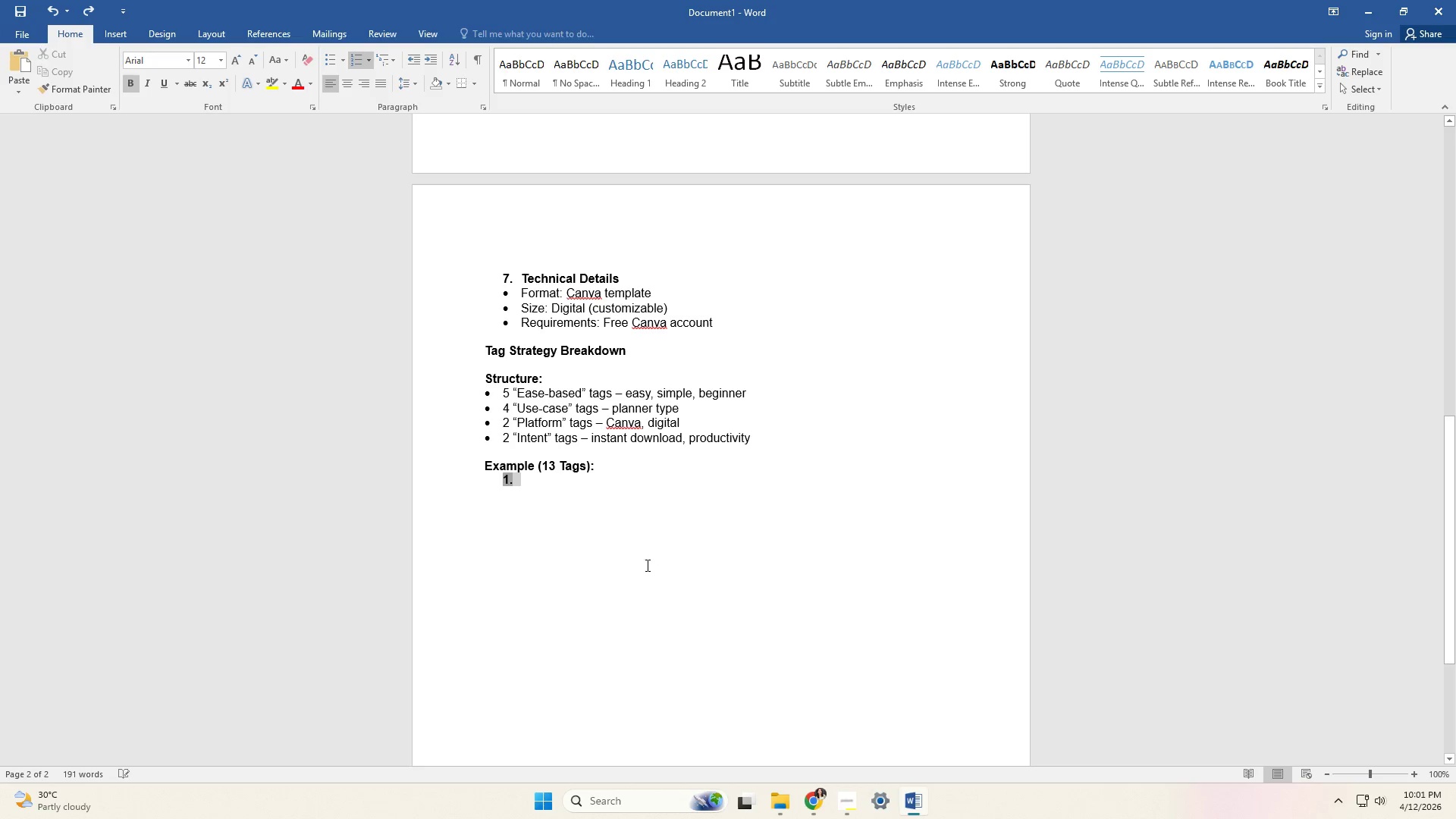 
key(Control+ControlLeft)
 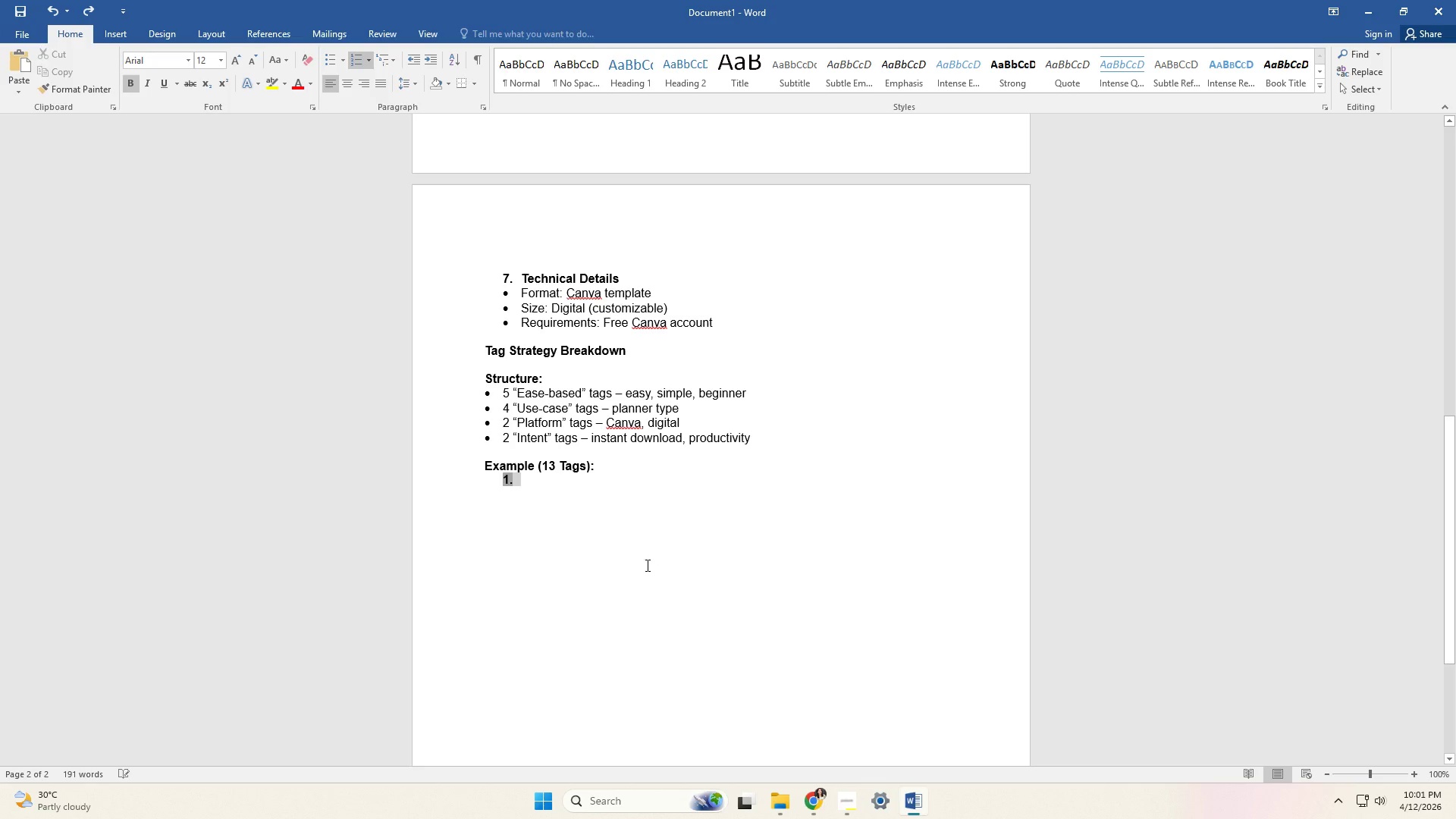 
key(Control+Z)
 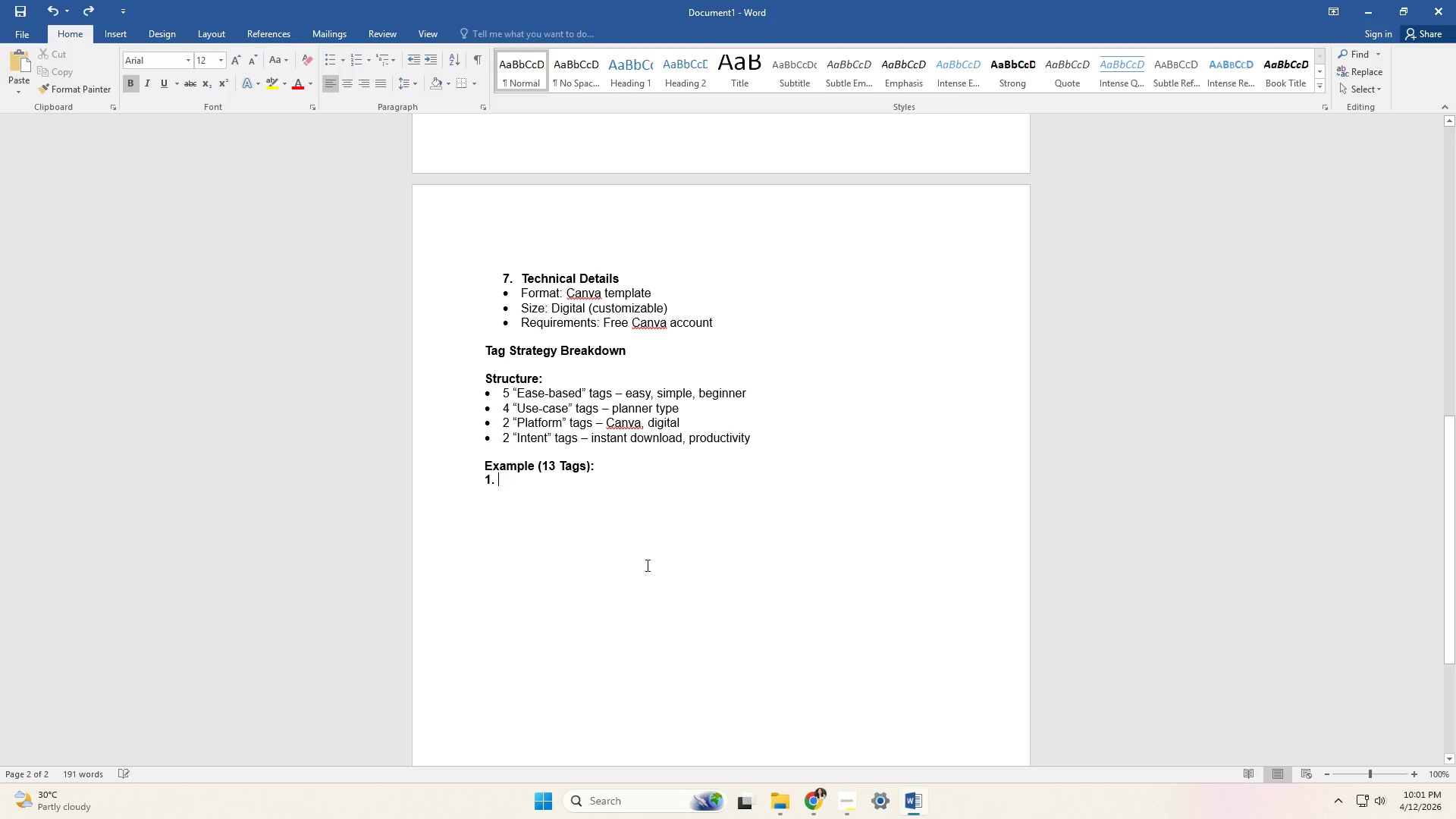 
key(Control+ControlLeft)
 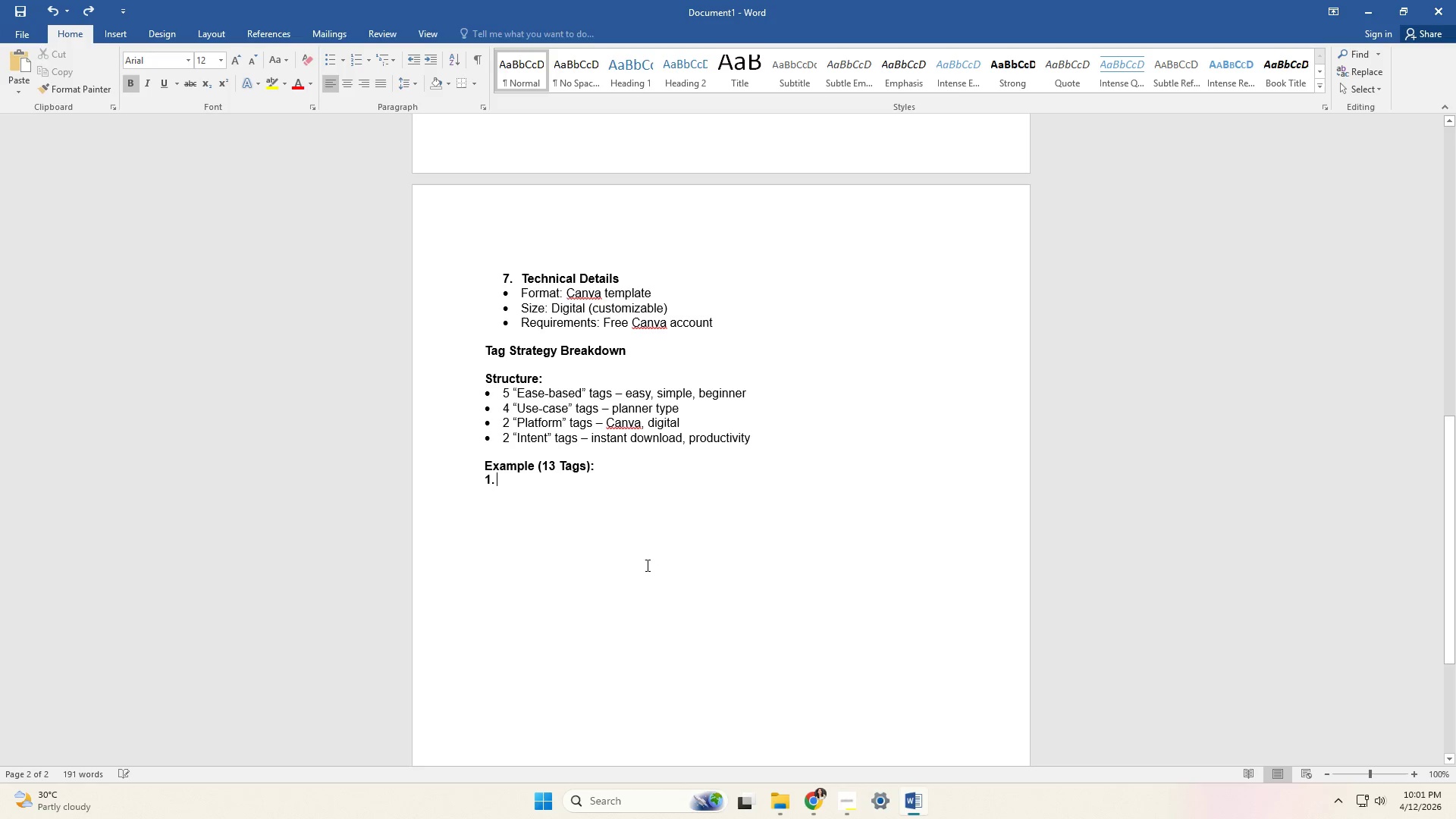 
key(Control+Z)
 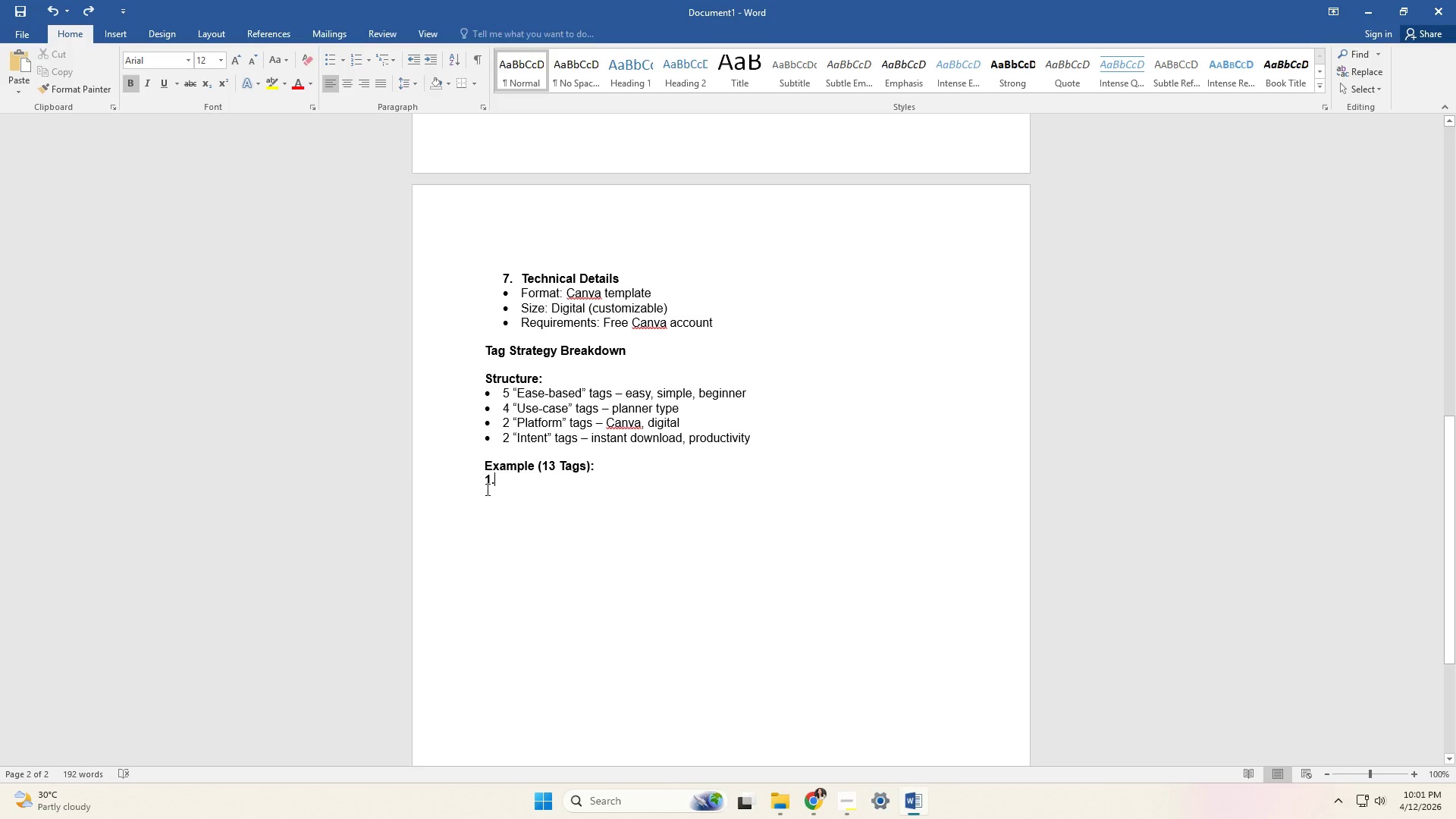 
left_click([490, 484])
 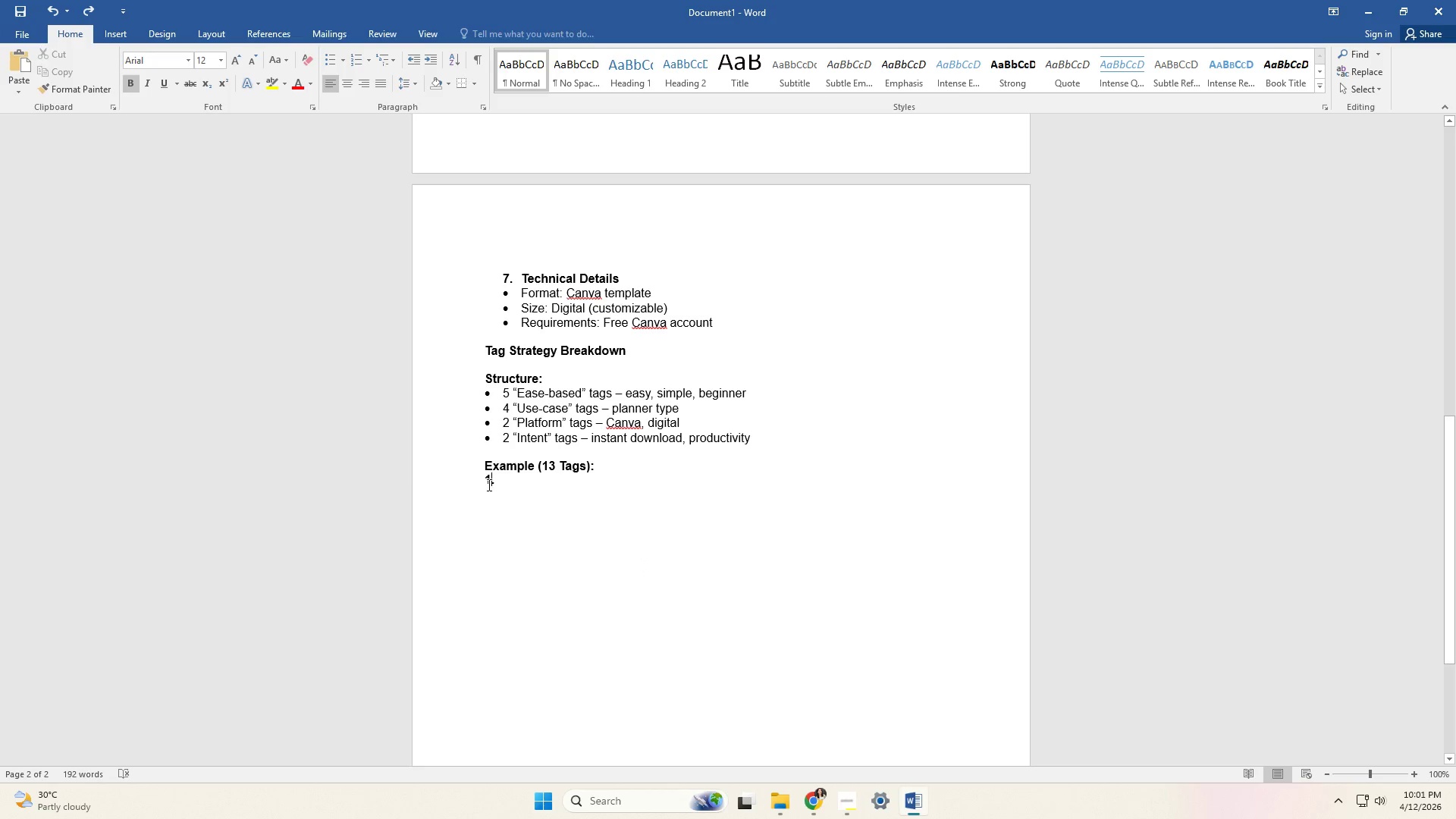 
double_click([488, 485])
 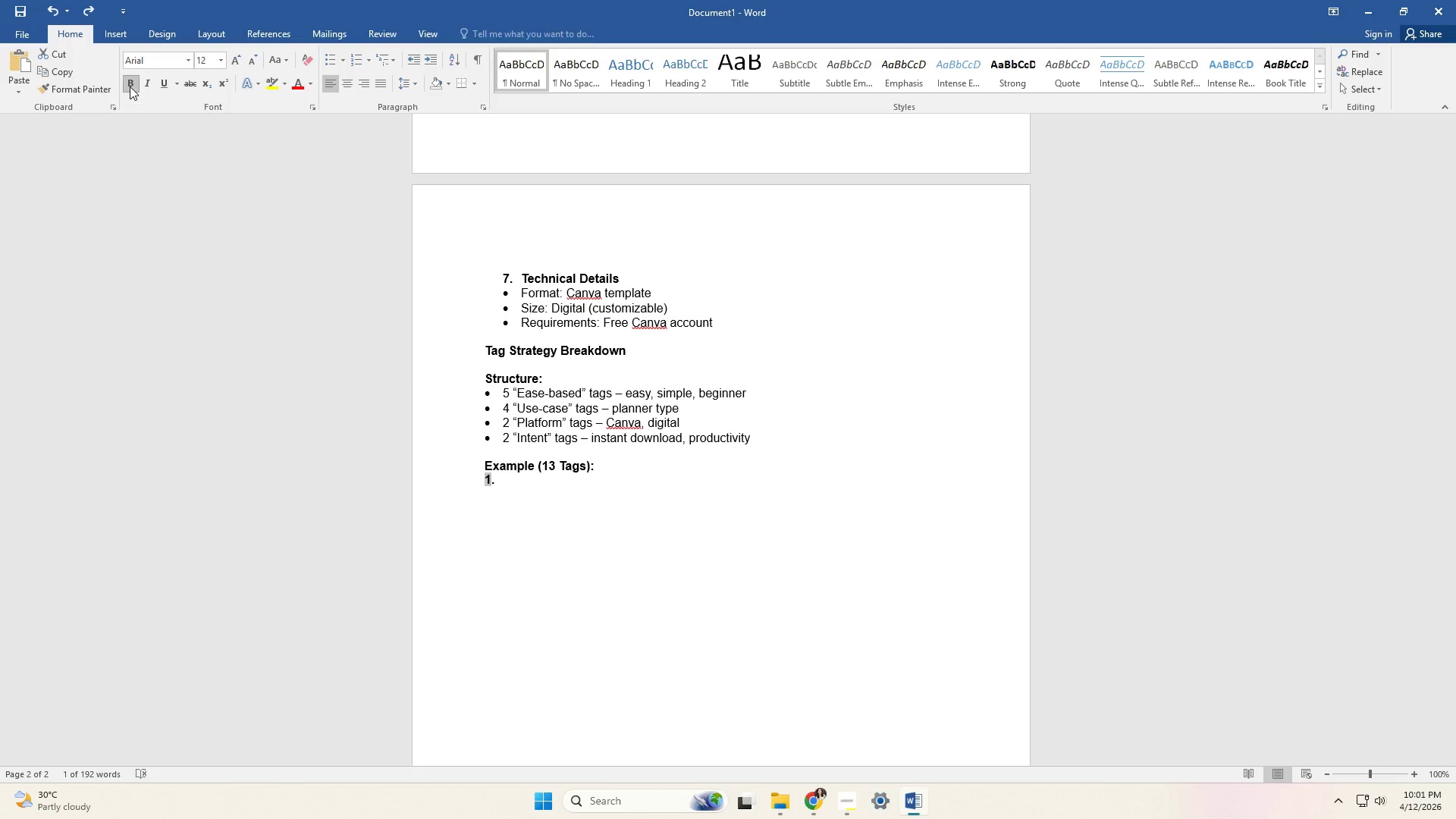 
double_click([552, 526])
 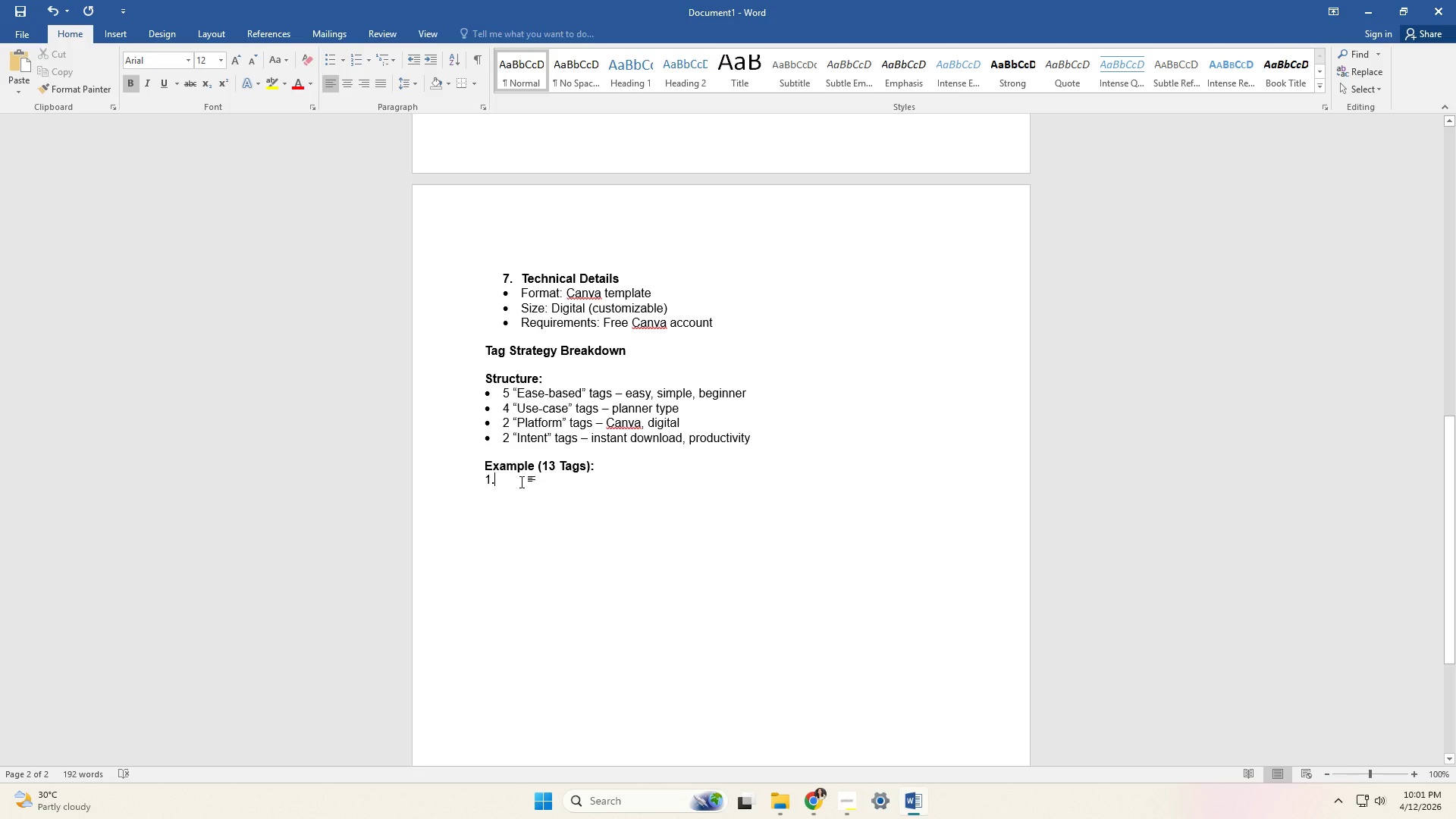 
type( eas)
key(Backspace)
key(Backspace)
key(Backspace)
 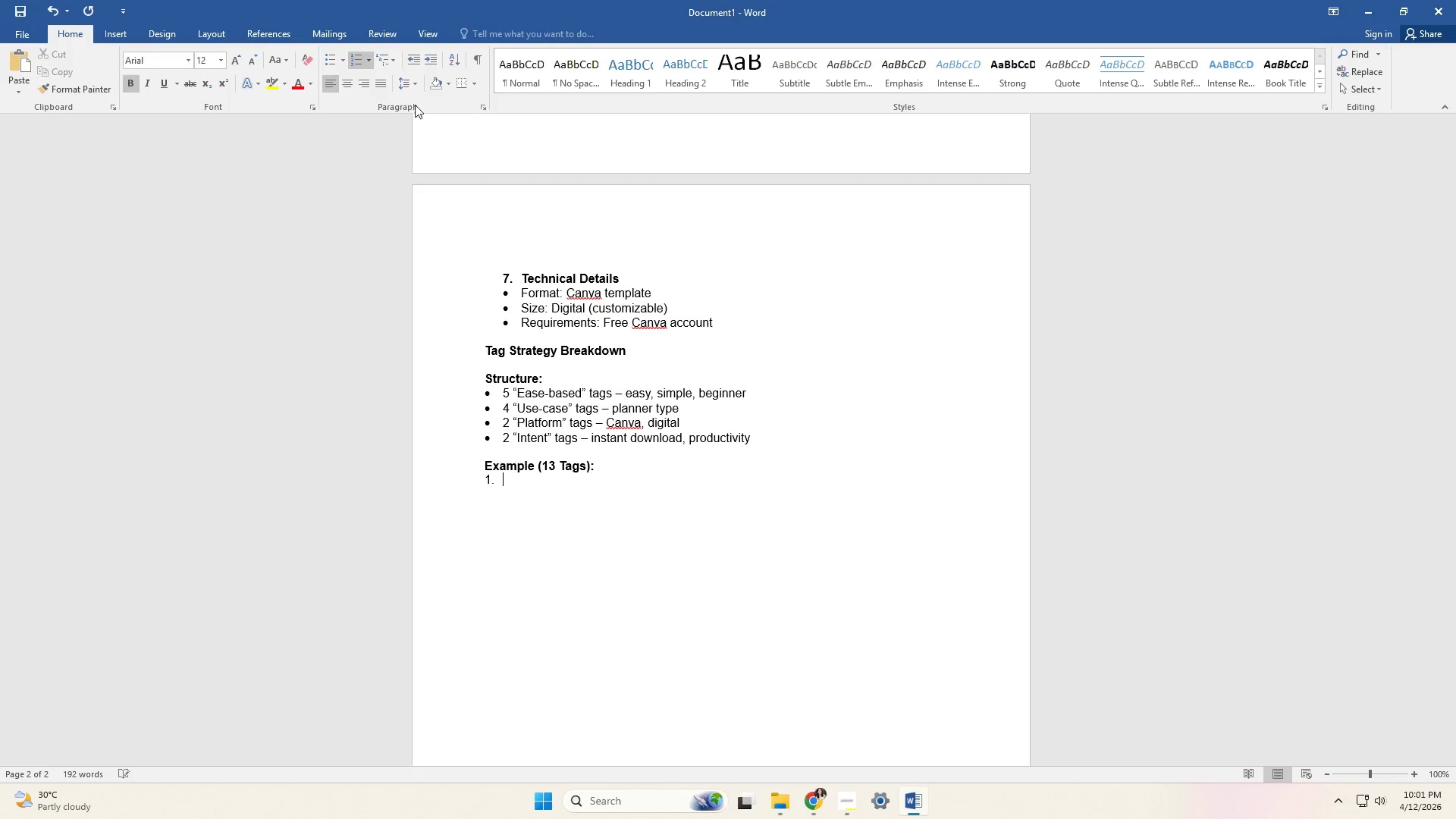 
key(E)
 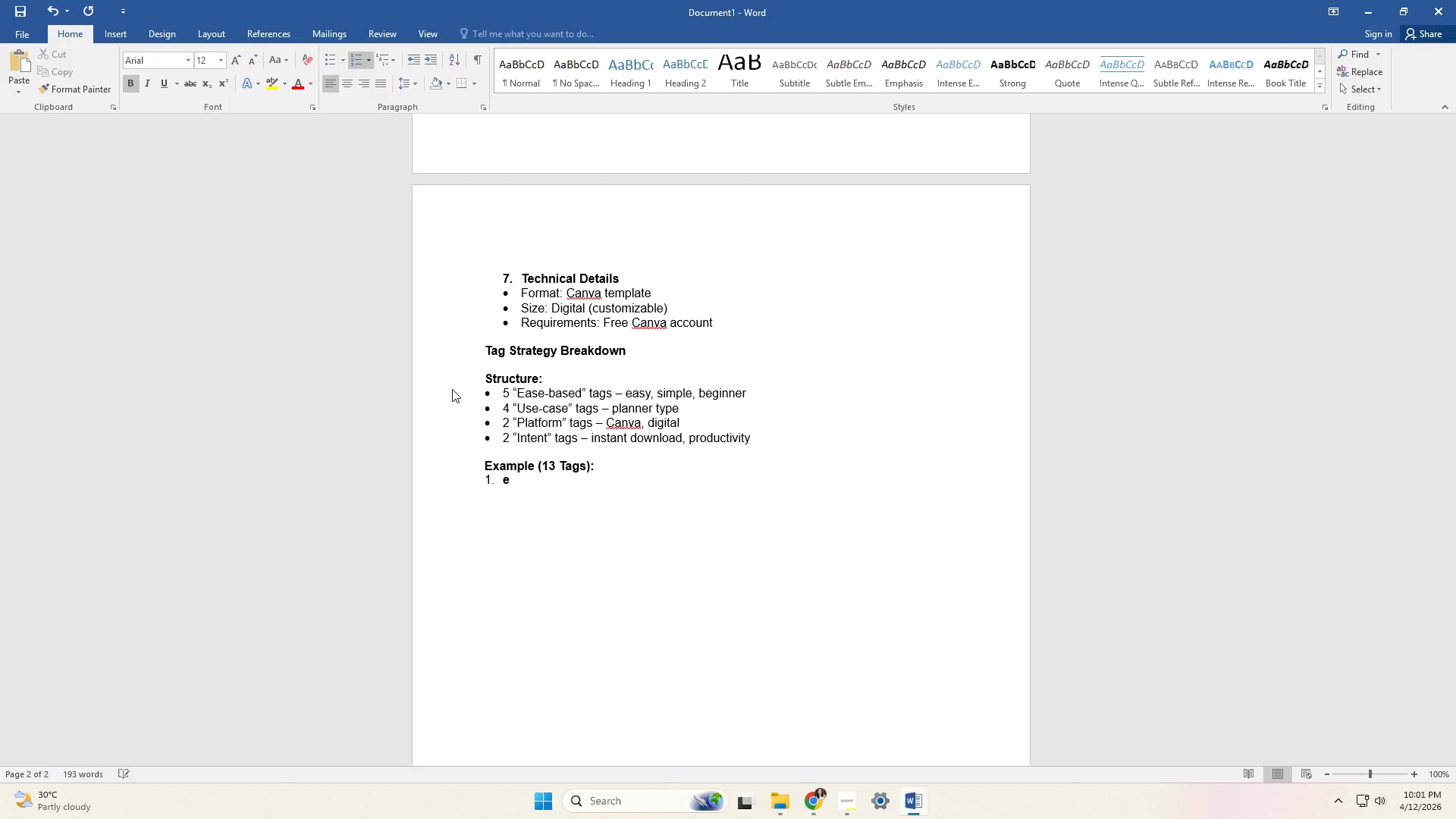 
key(Backspace)
 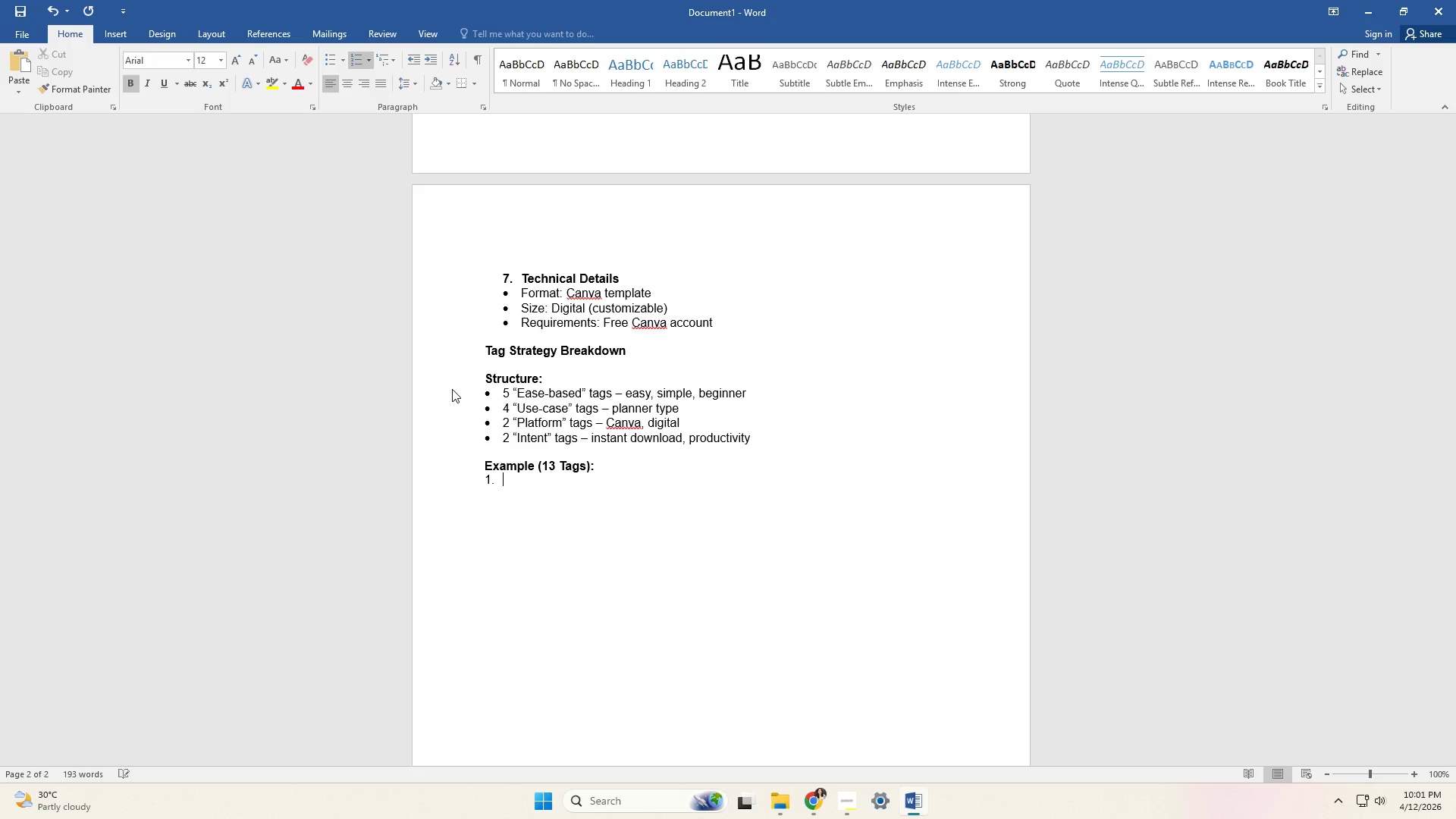 
key(Control+B)
 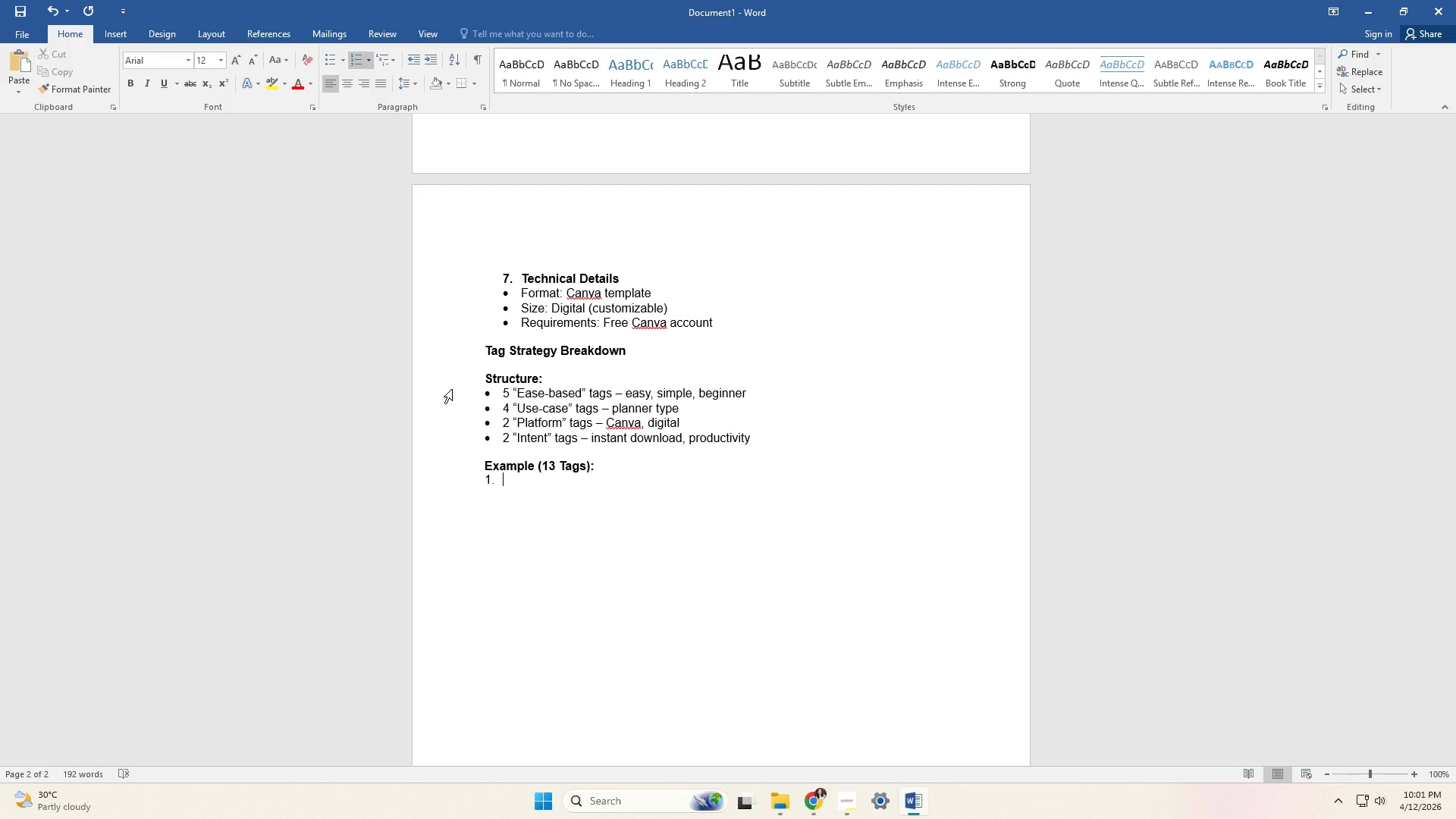 
type(easy digital planner)
 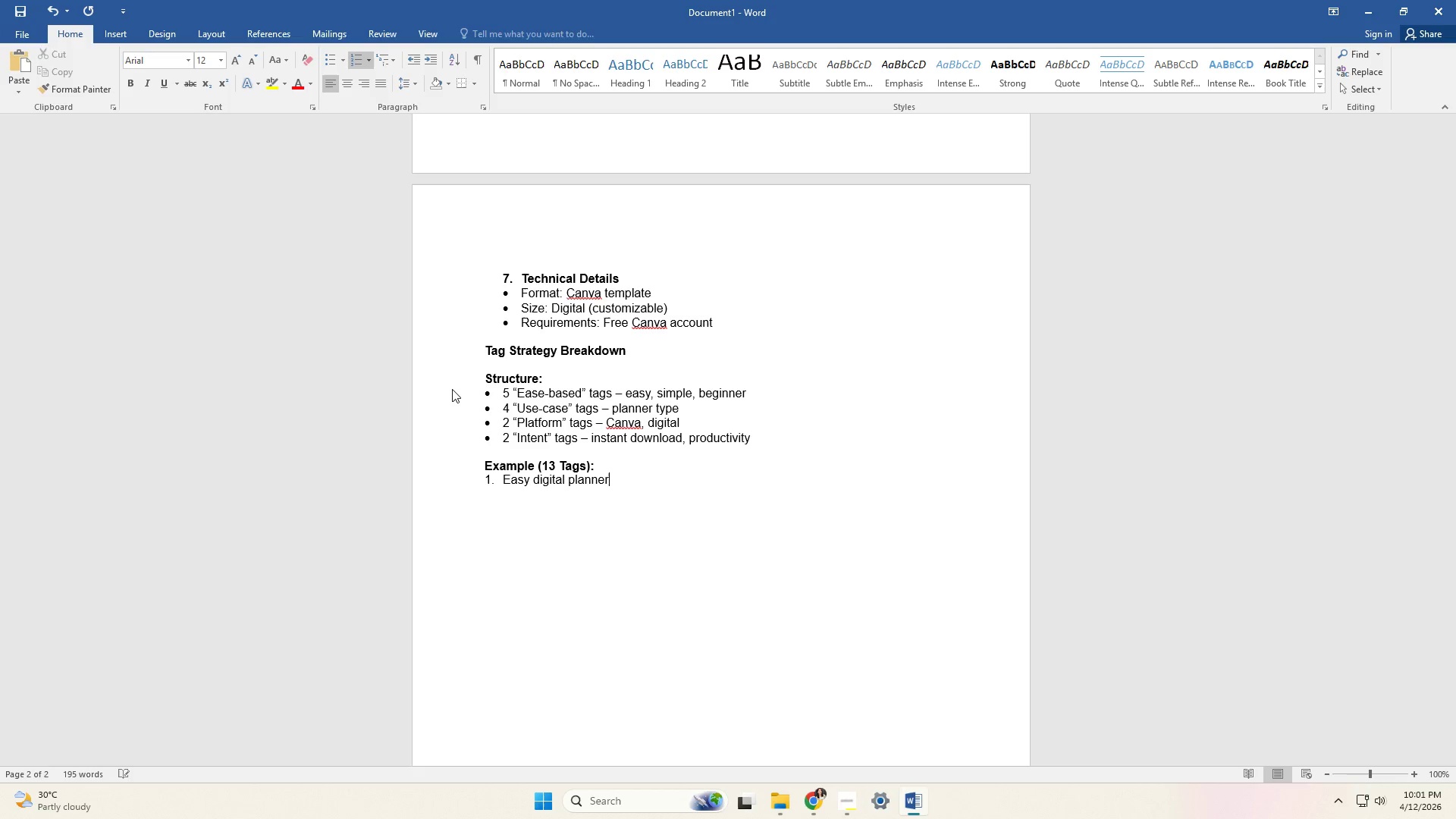 
key(Enter)
 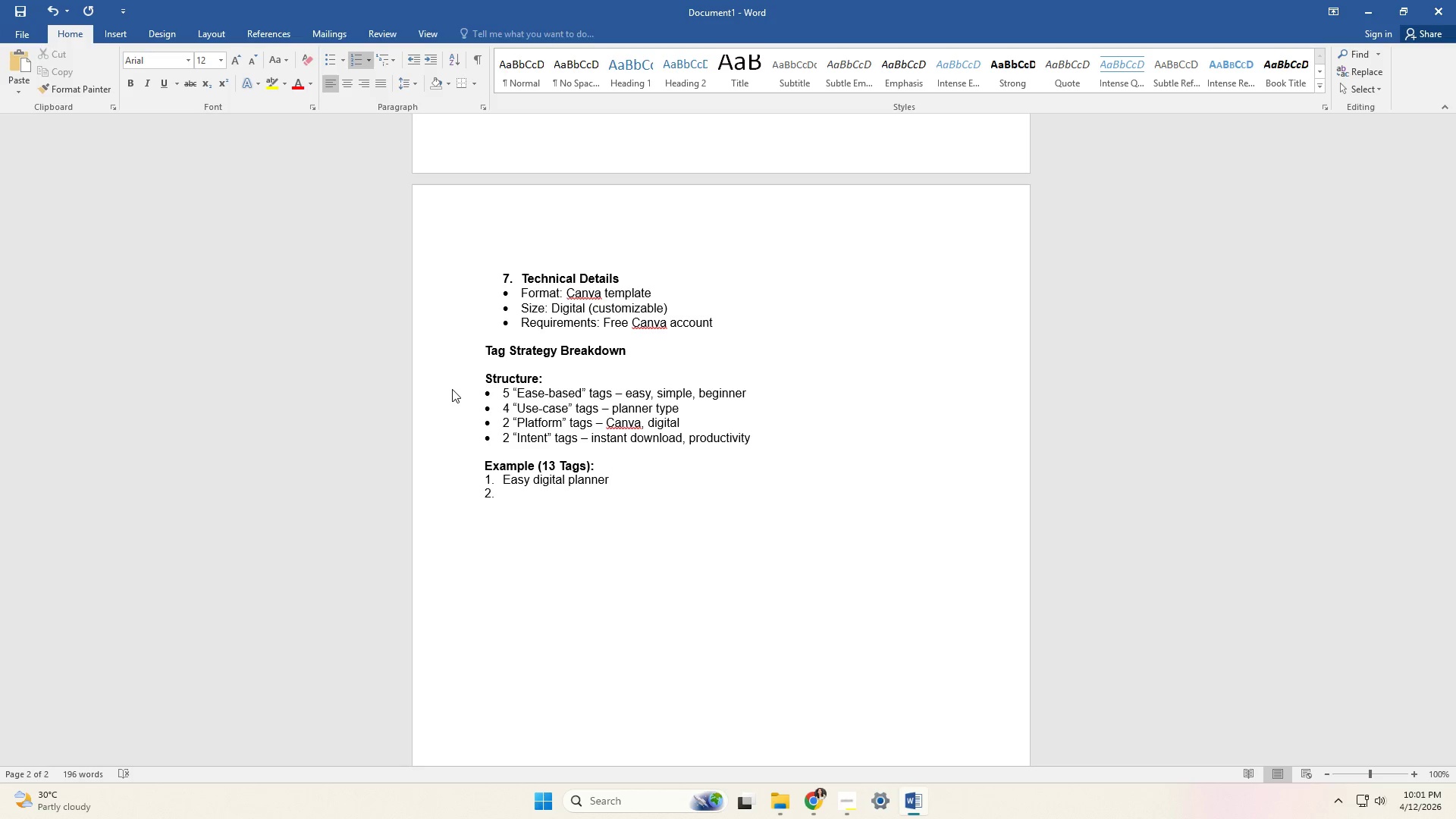 
type(simple planner)
 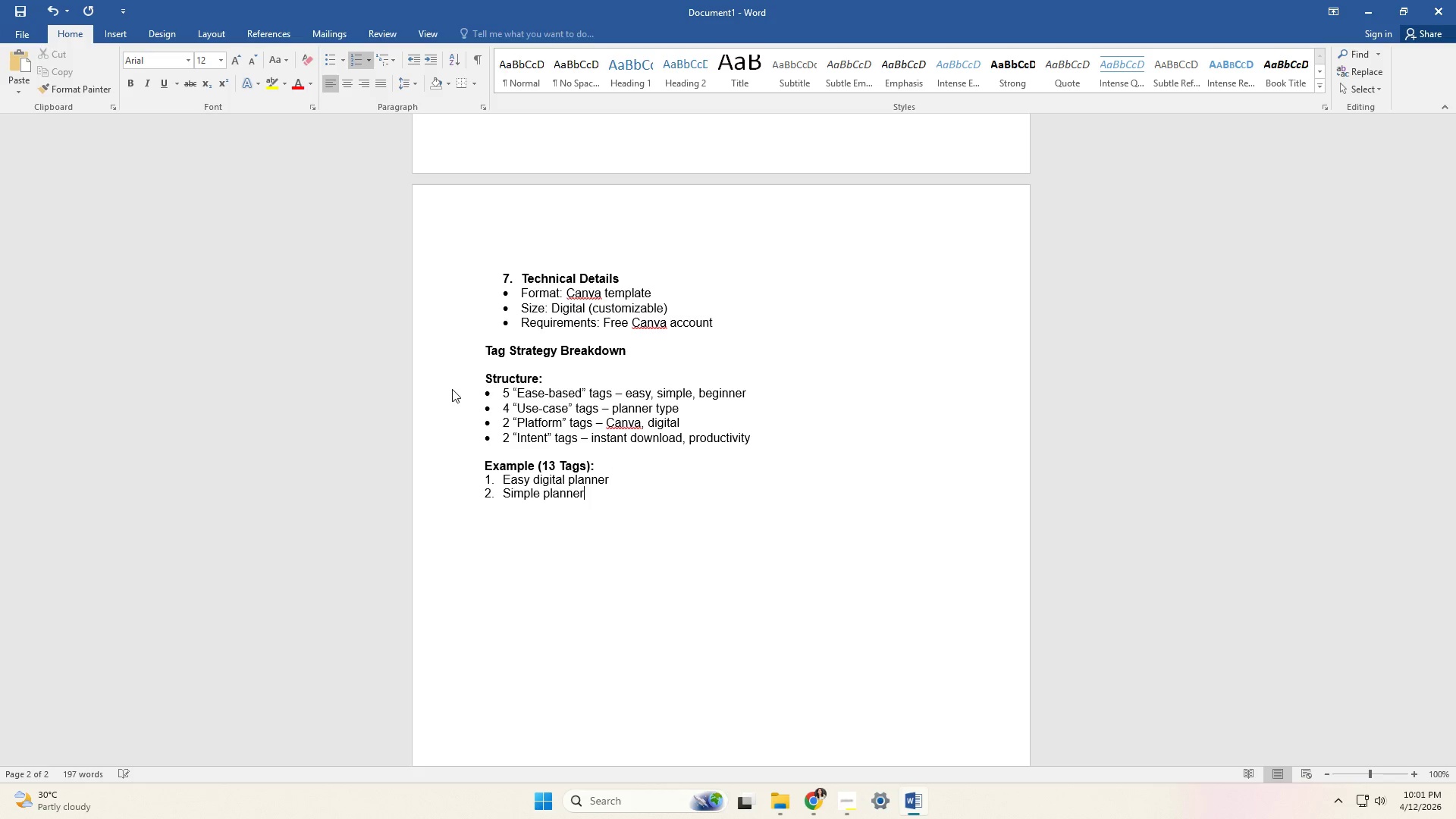 
key(Enter)
 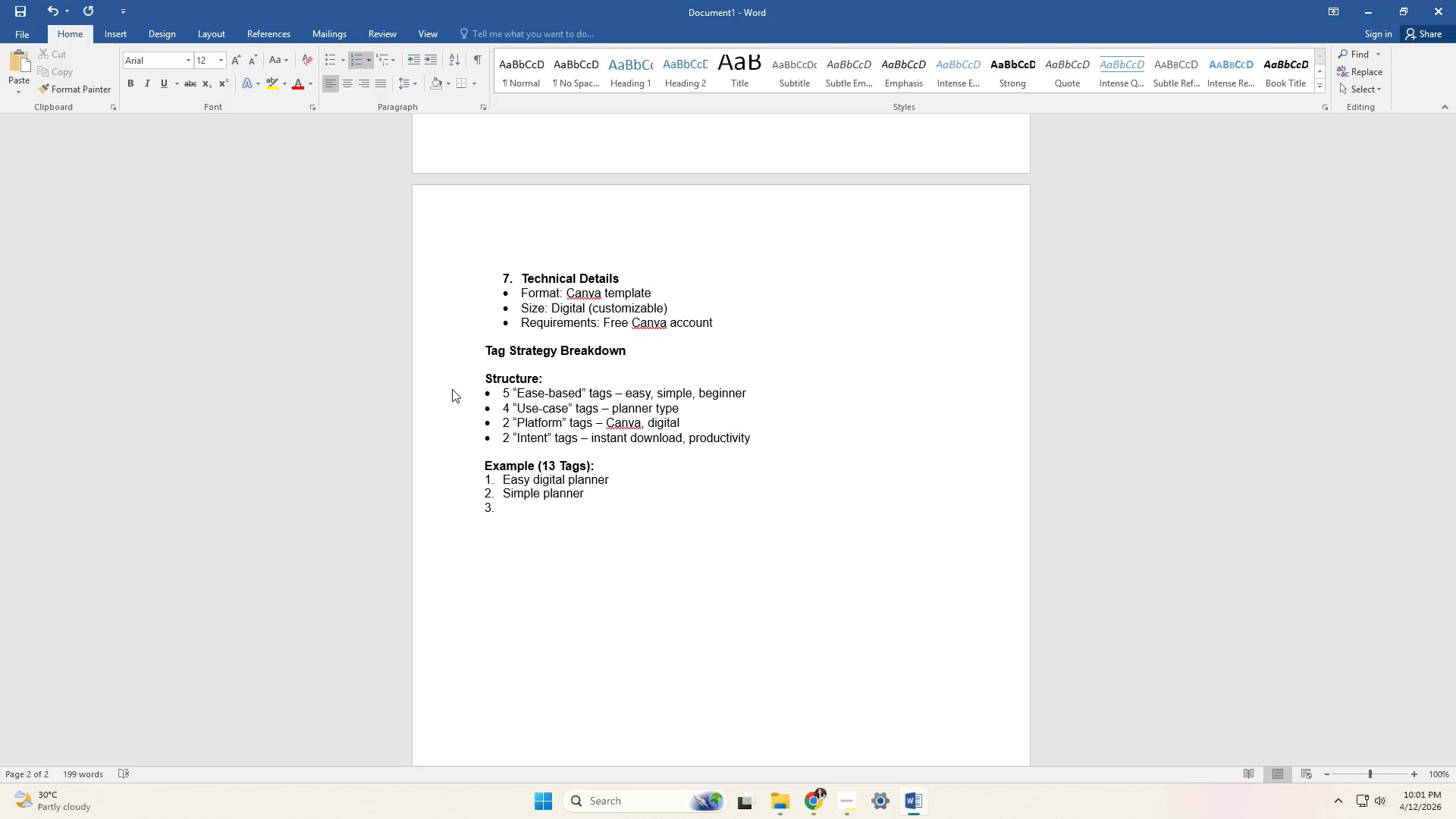 
type(beginner planner)
 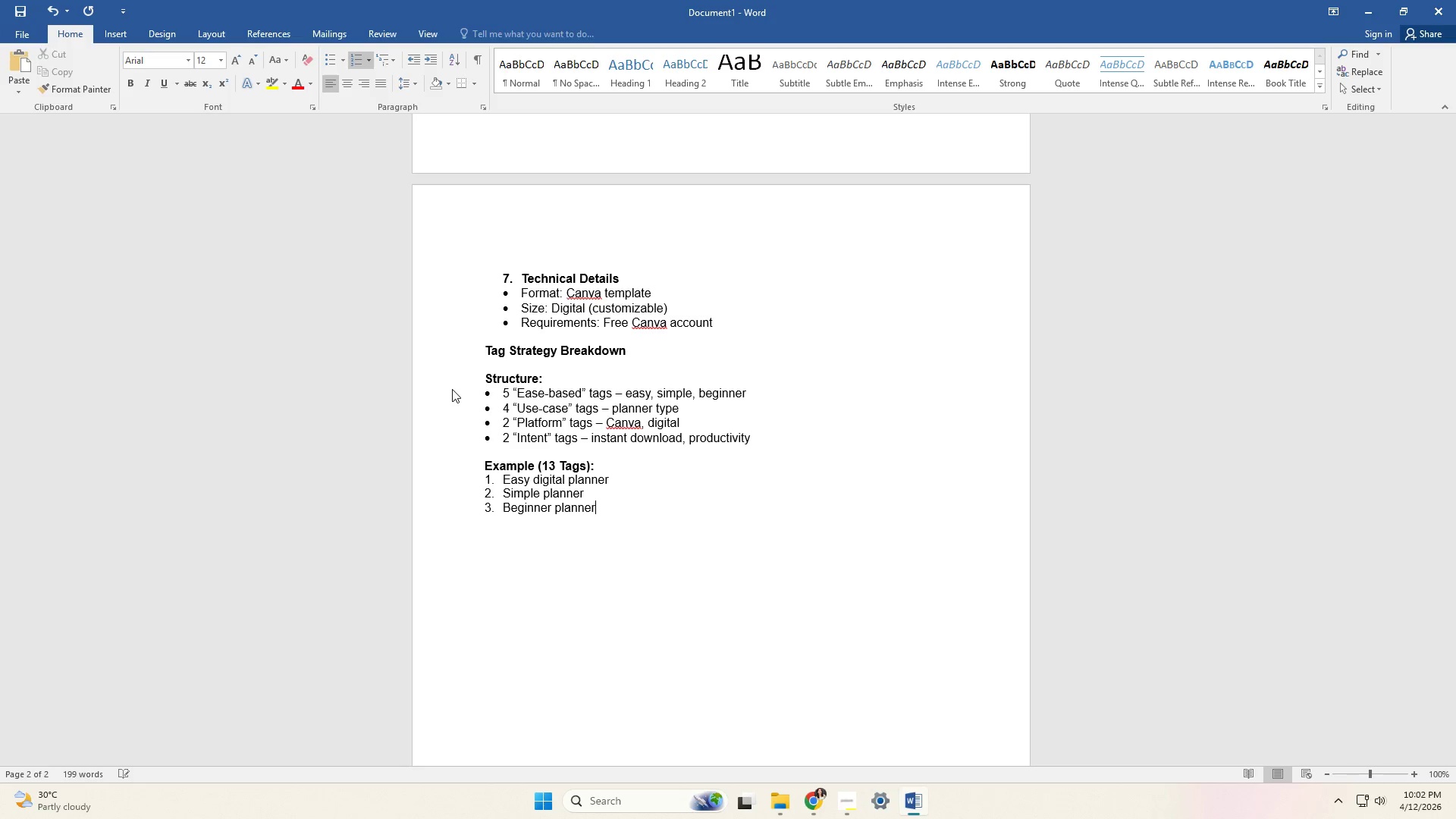 
key(Enter)
 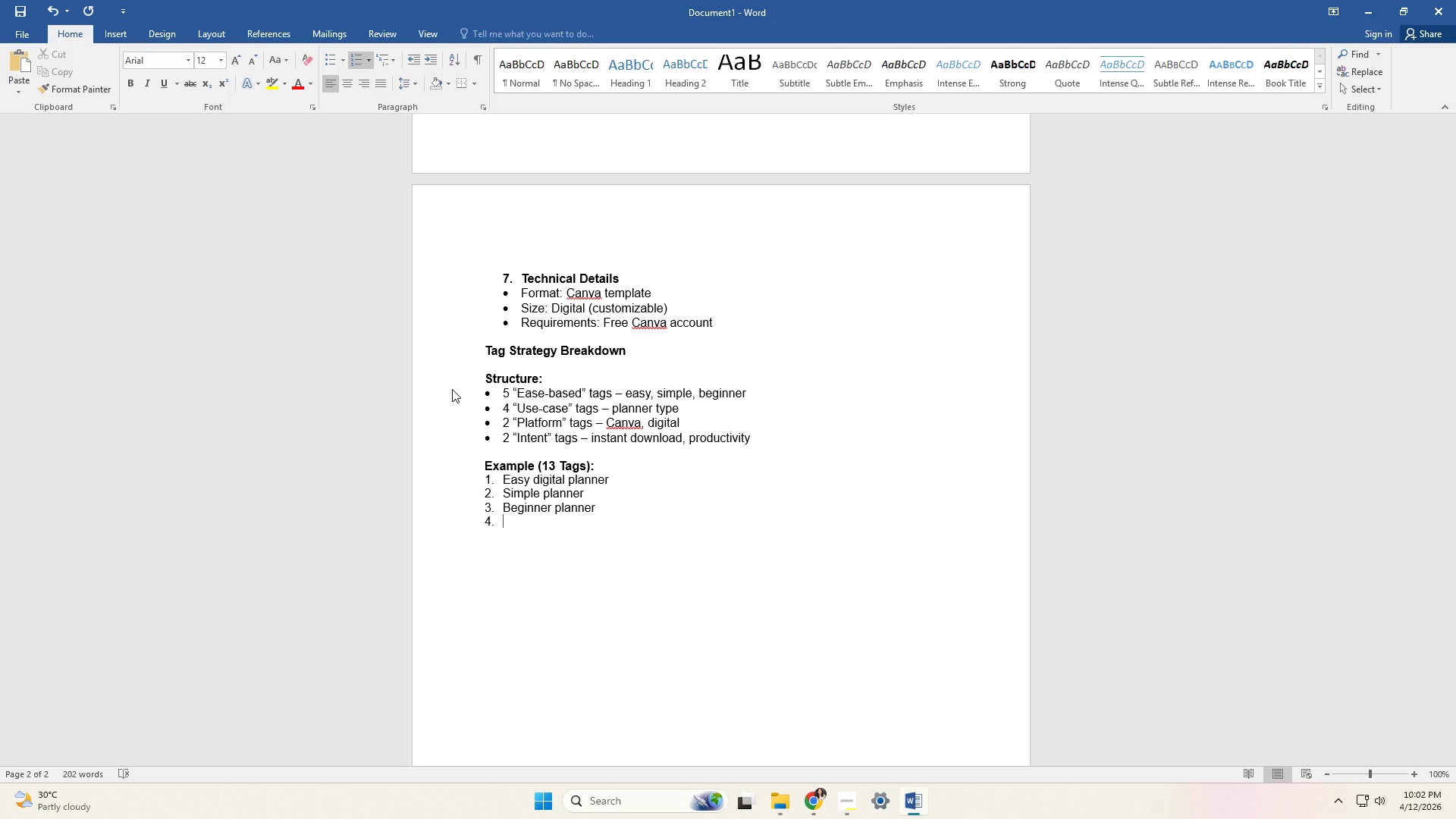 
type(easy to use planner)